 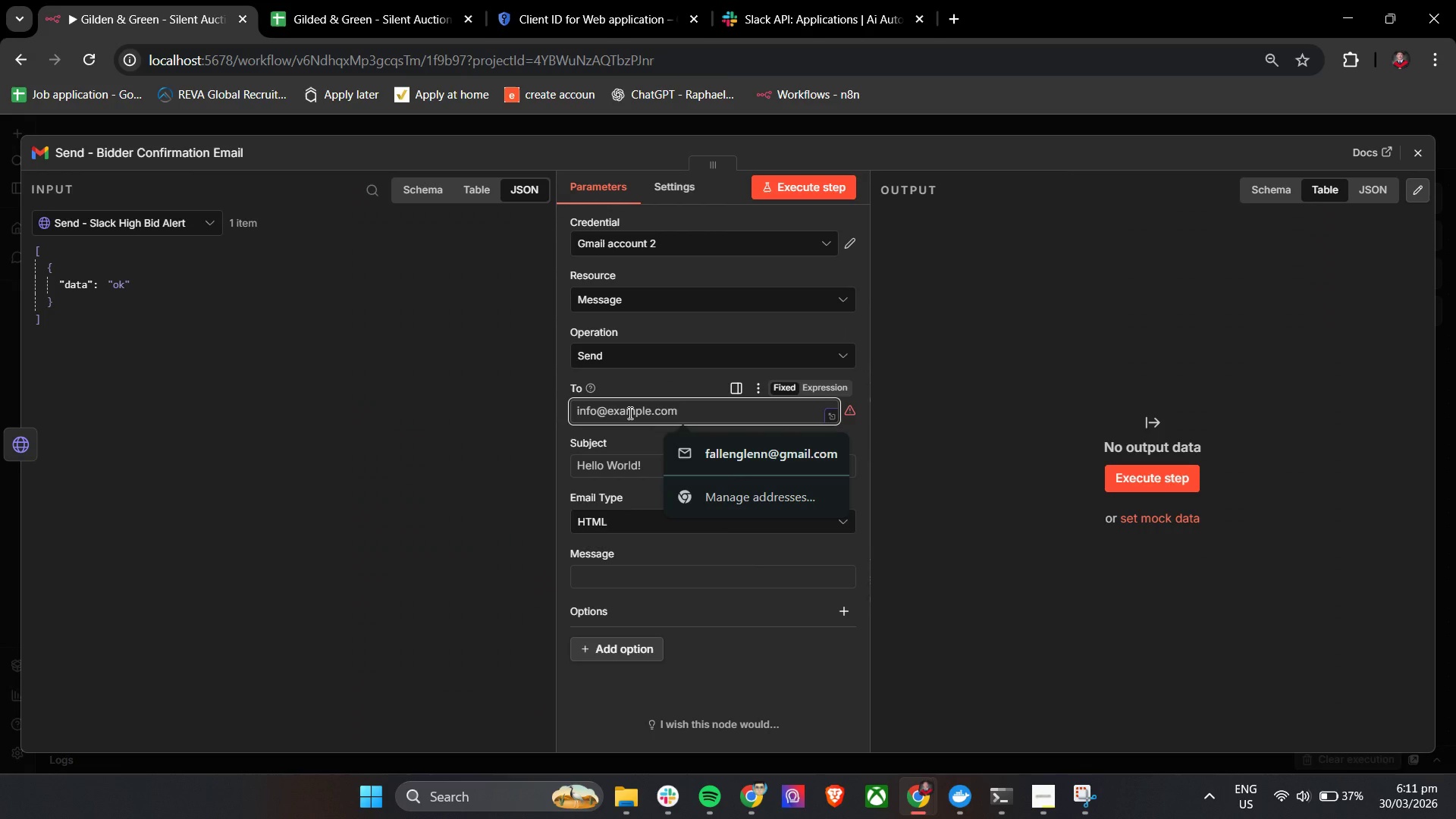 
left_click([727, 454])
 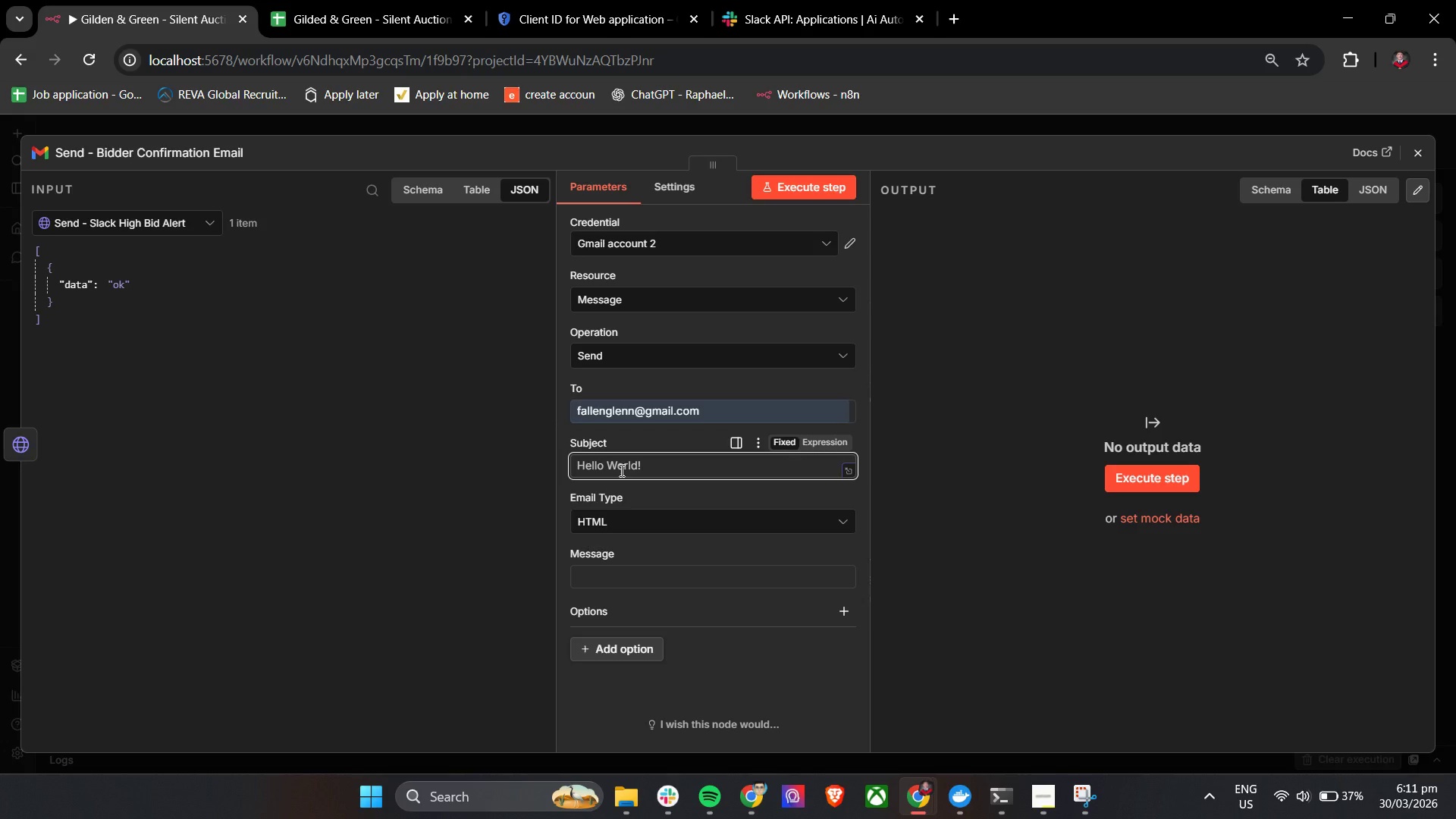 
type(Your bid)
key(Backspace)
key(Backspace)
key(Backspace)
type(Bid)
 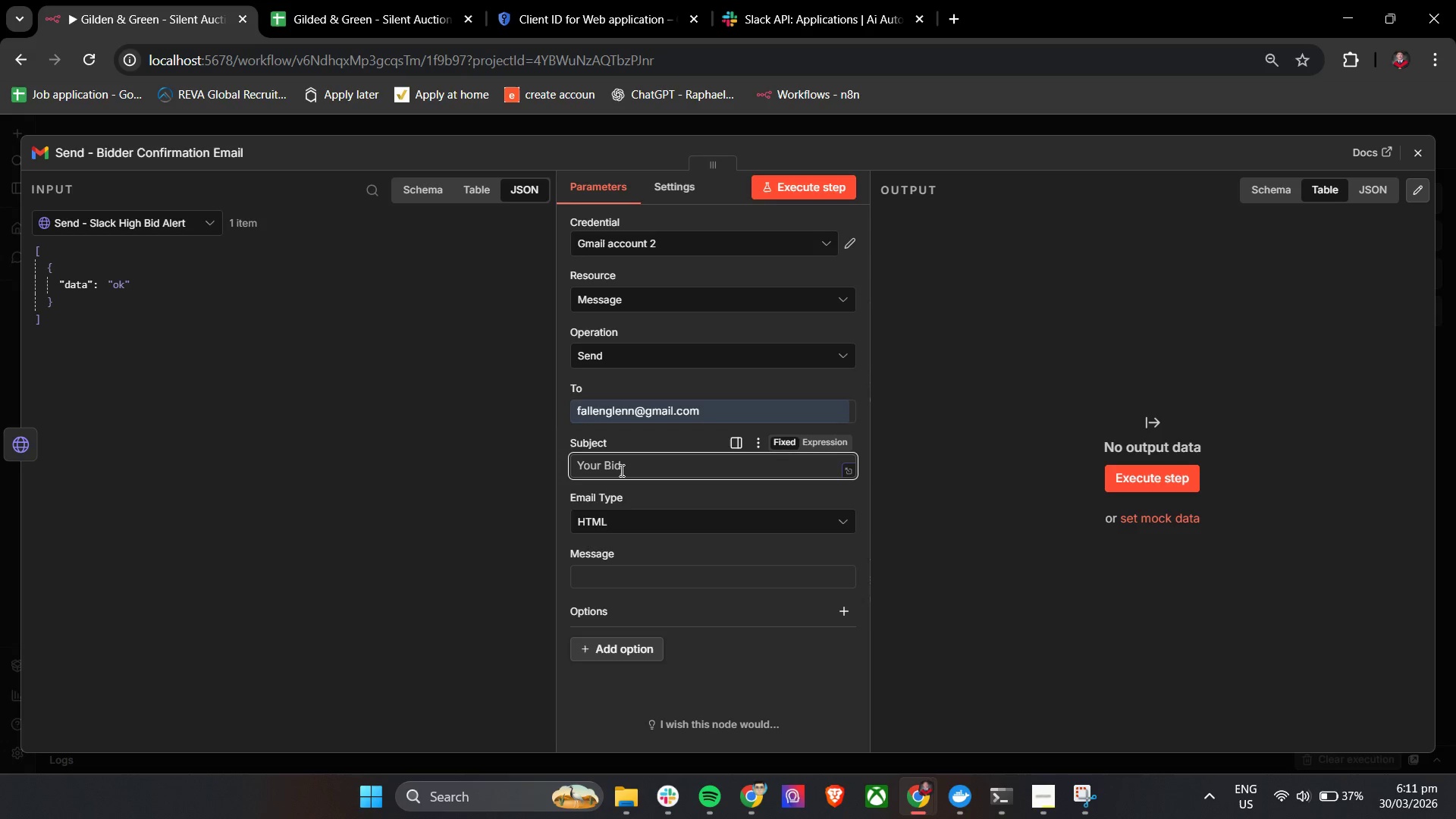 
left_click([710, 792])
 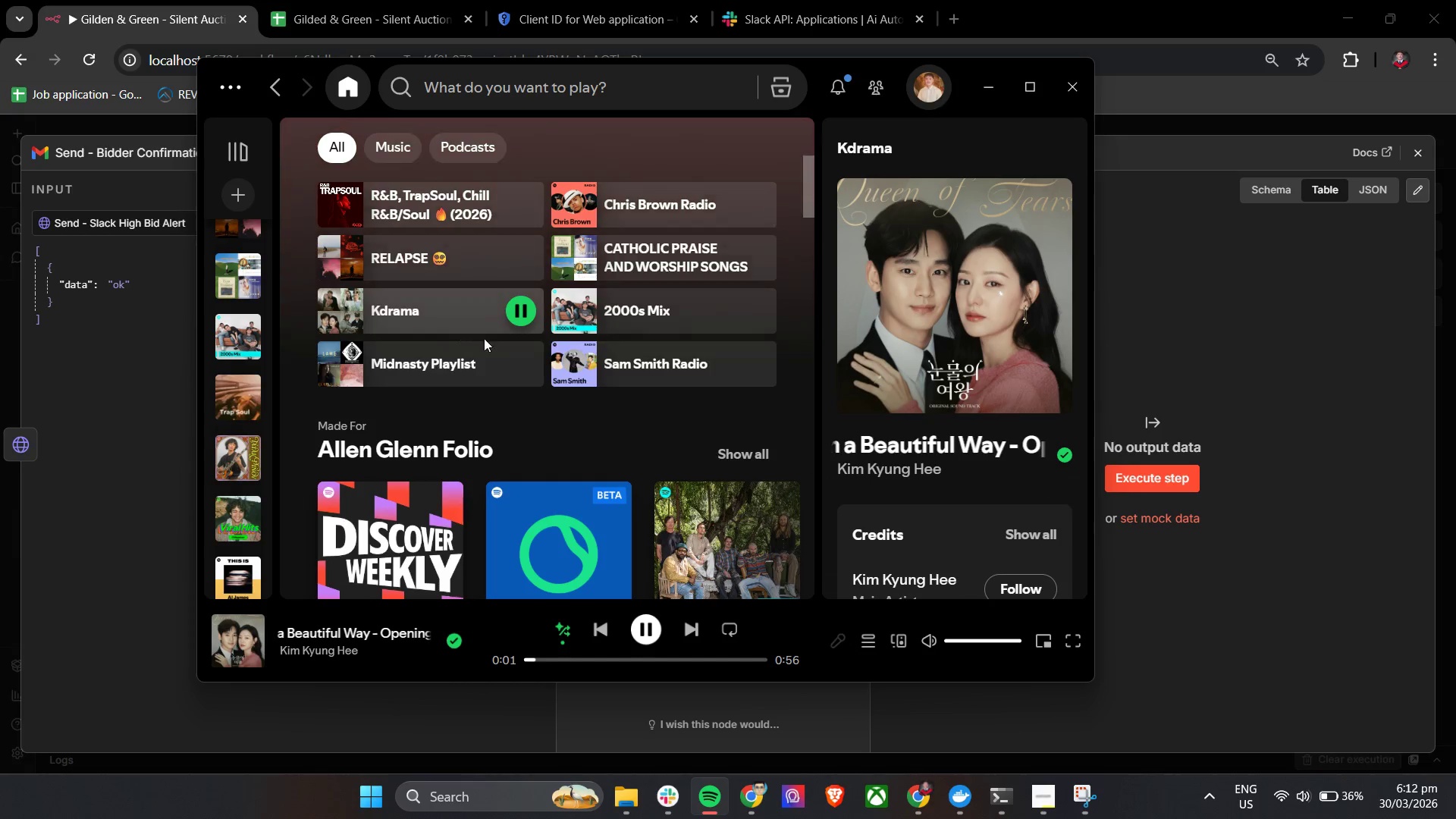 
wait(10.44)
 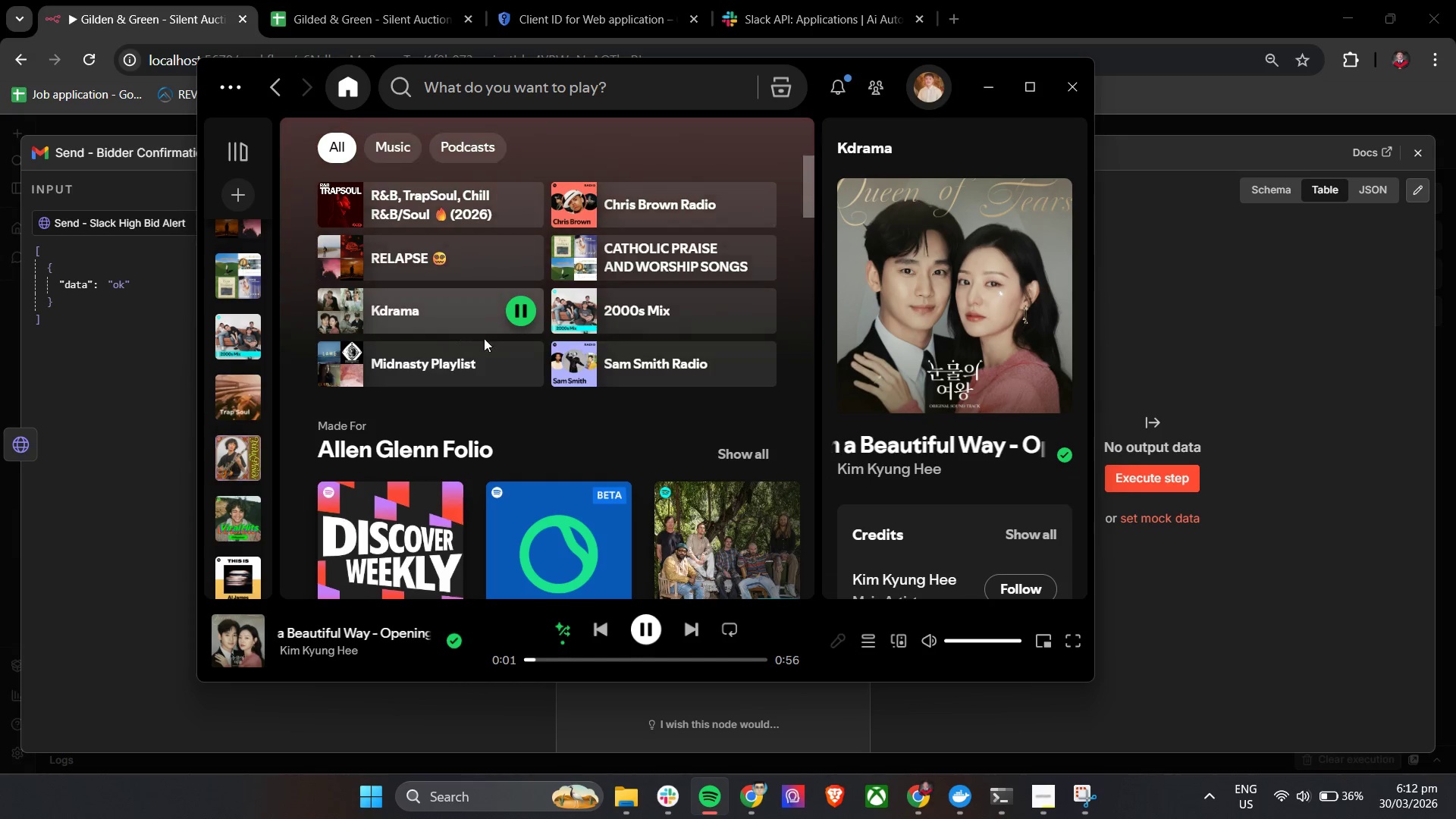 
left_click([990, 85])
 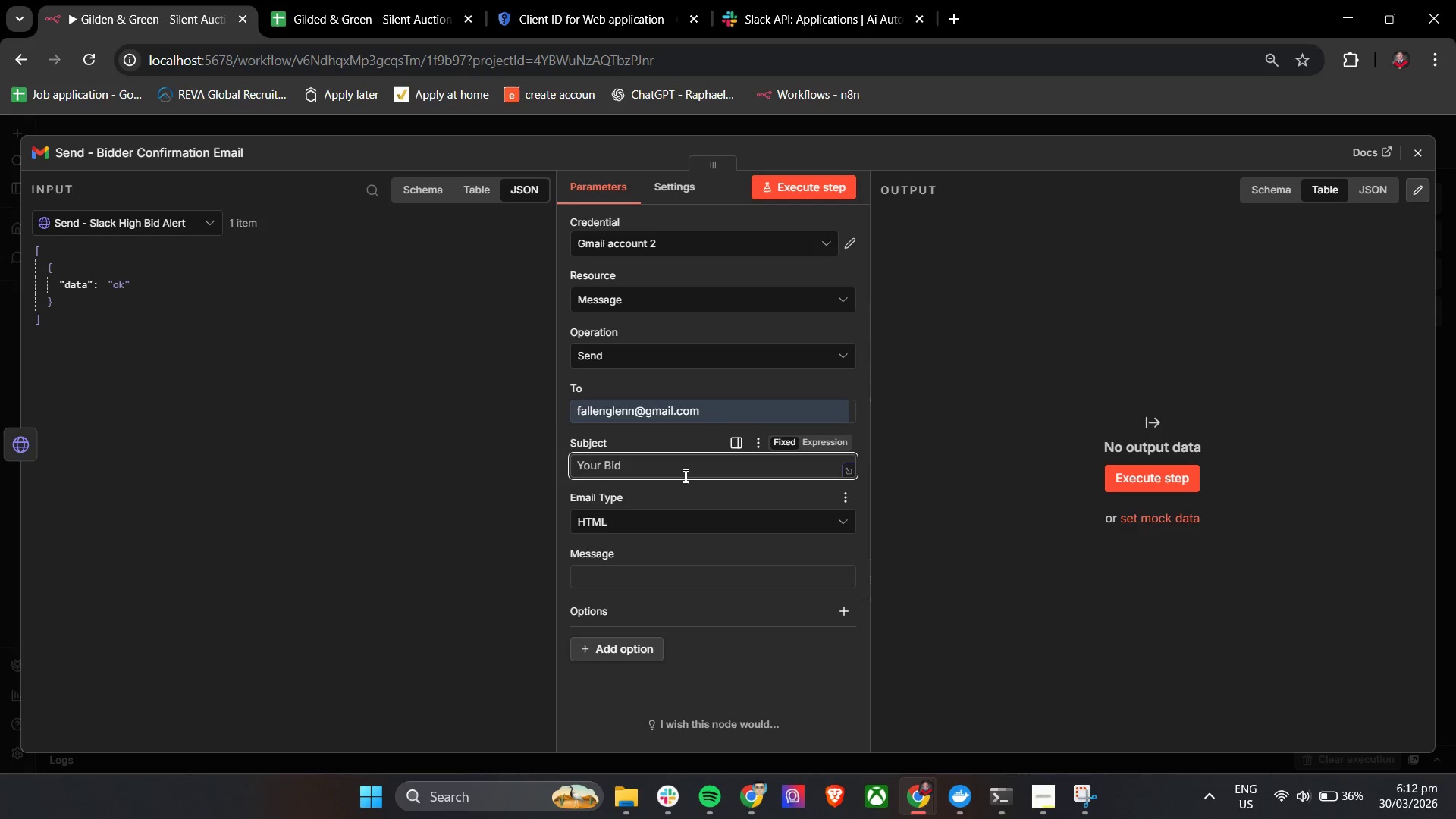 
left_click([680, 473])
 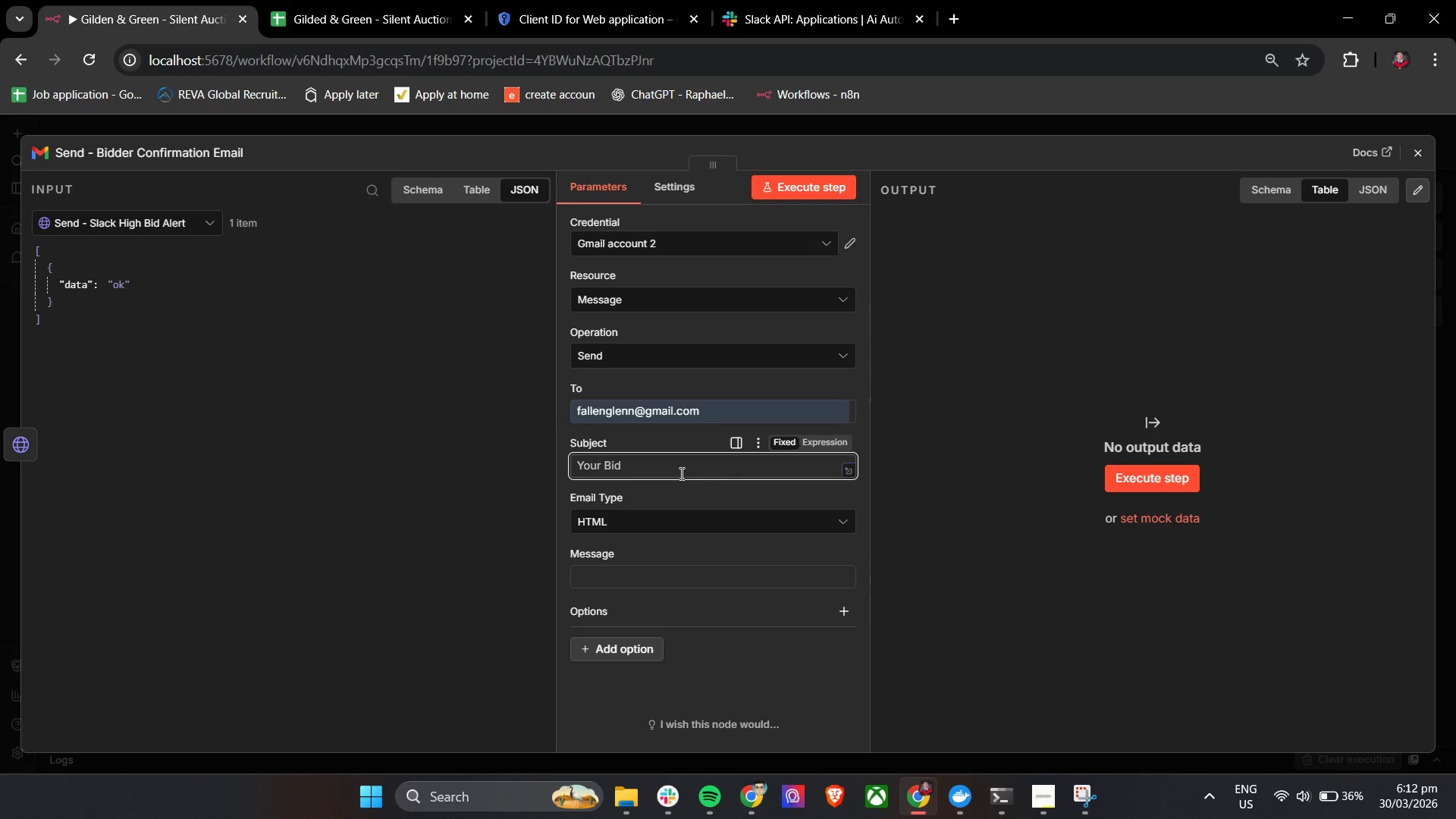 
type( for {{ $)
 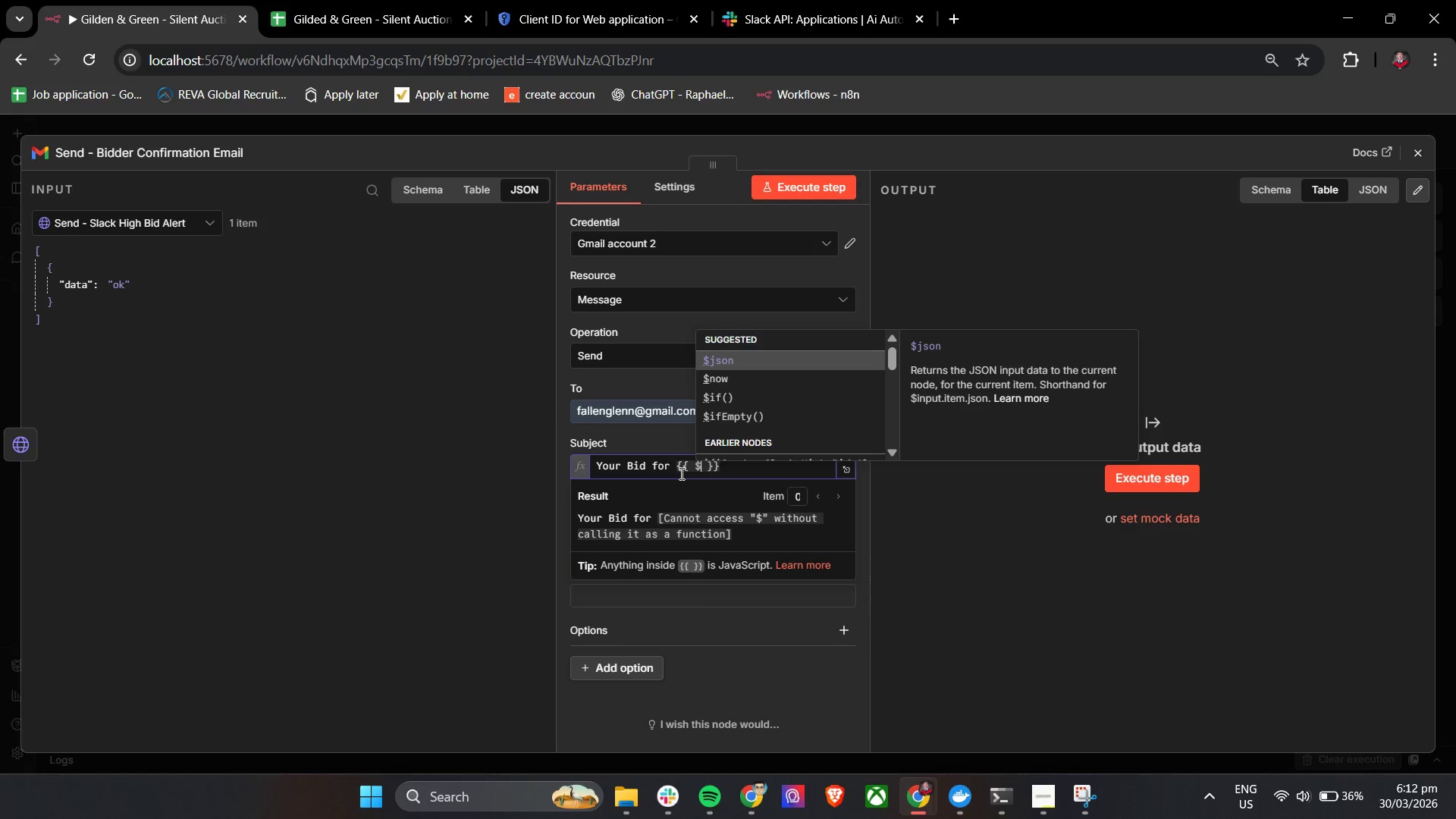 
key(Enter)
 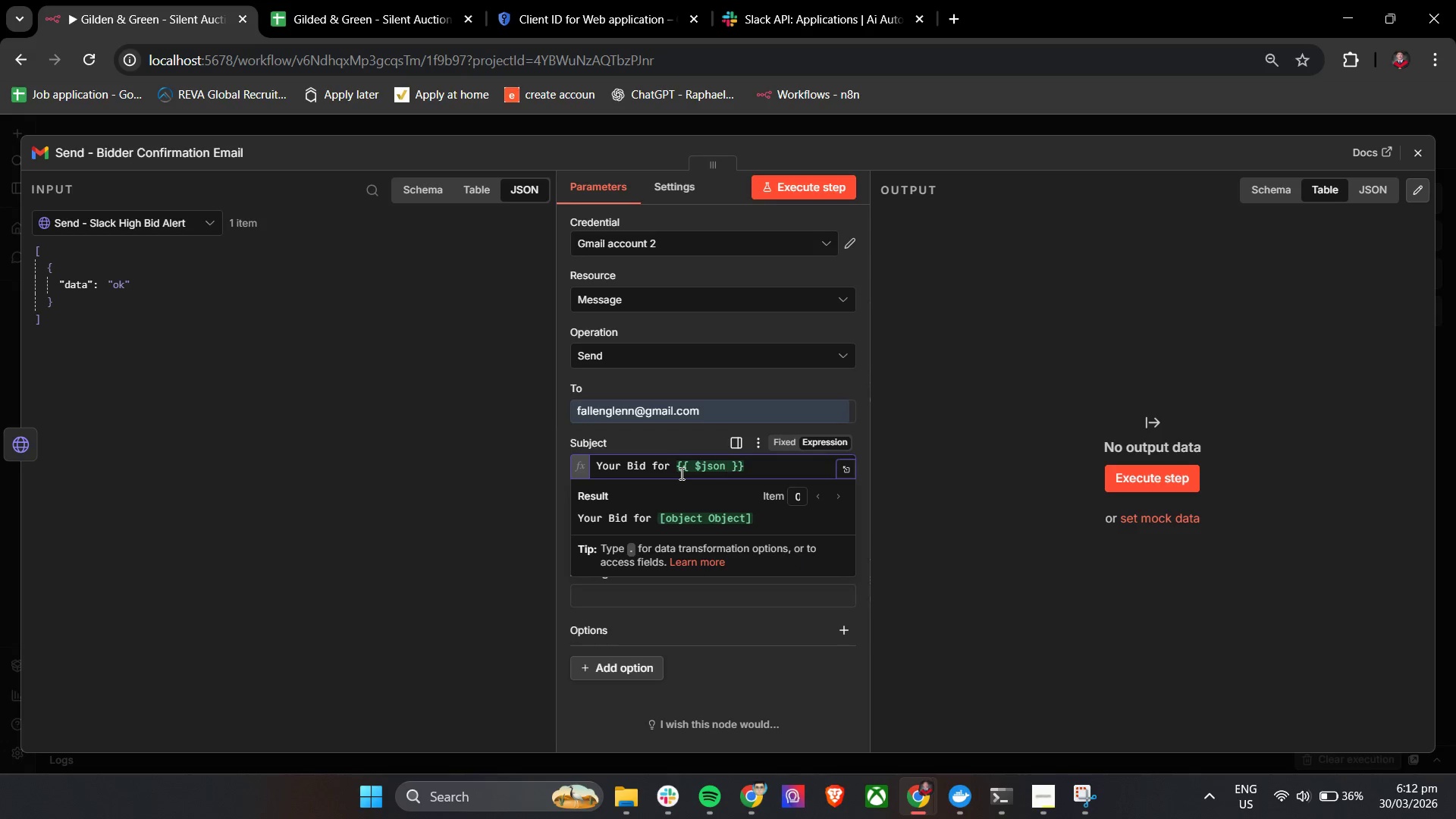 
key(Period)
 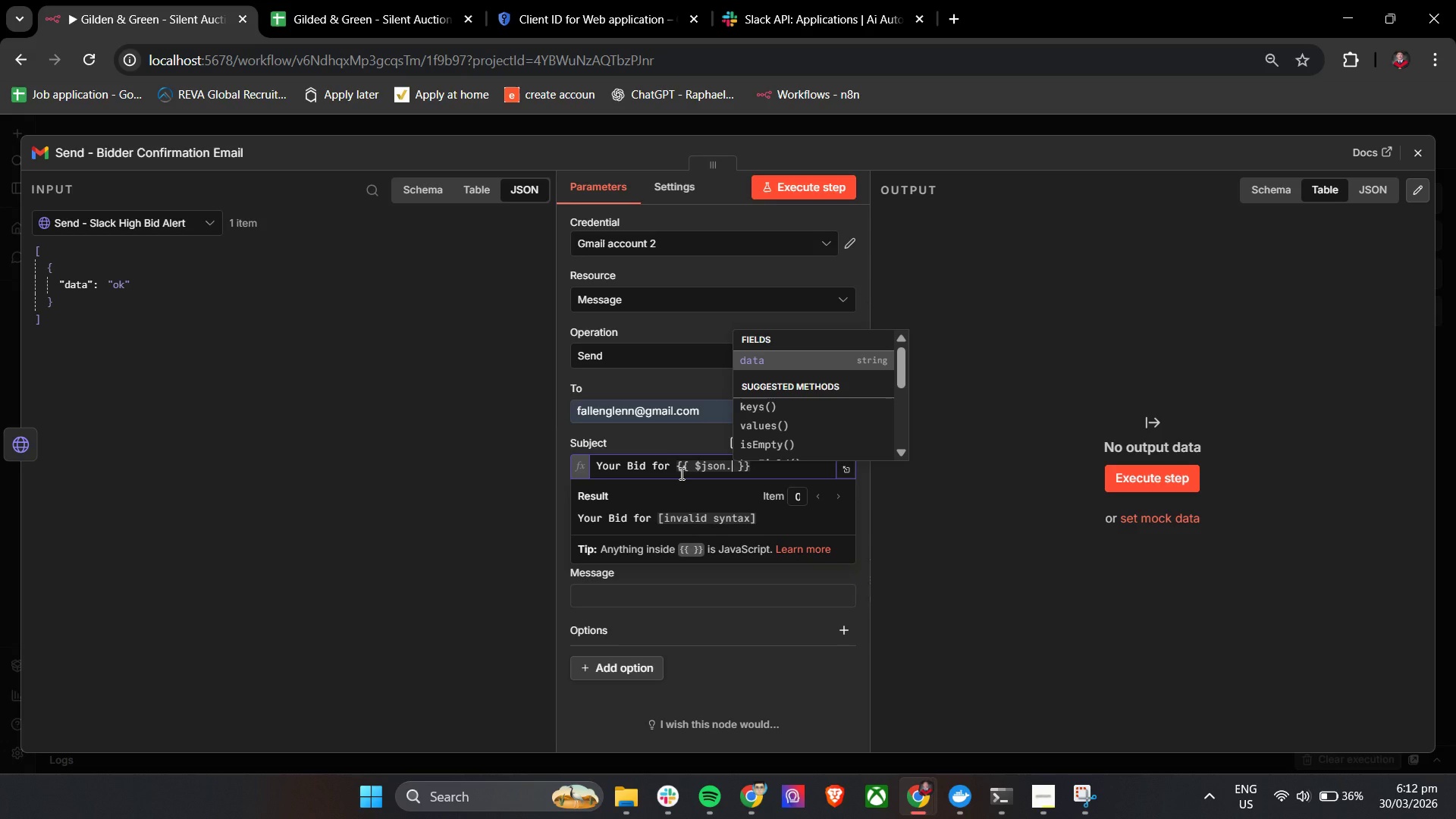 
key(Backspace)
 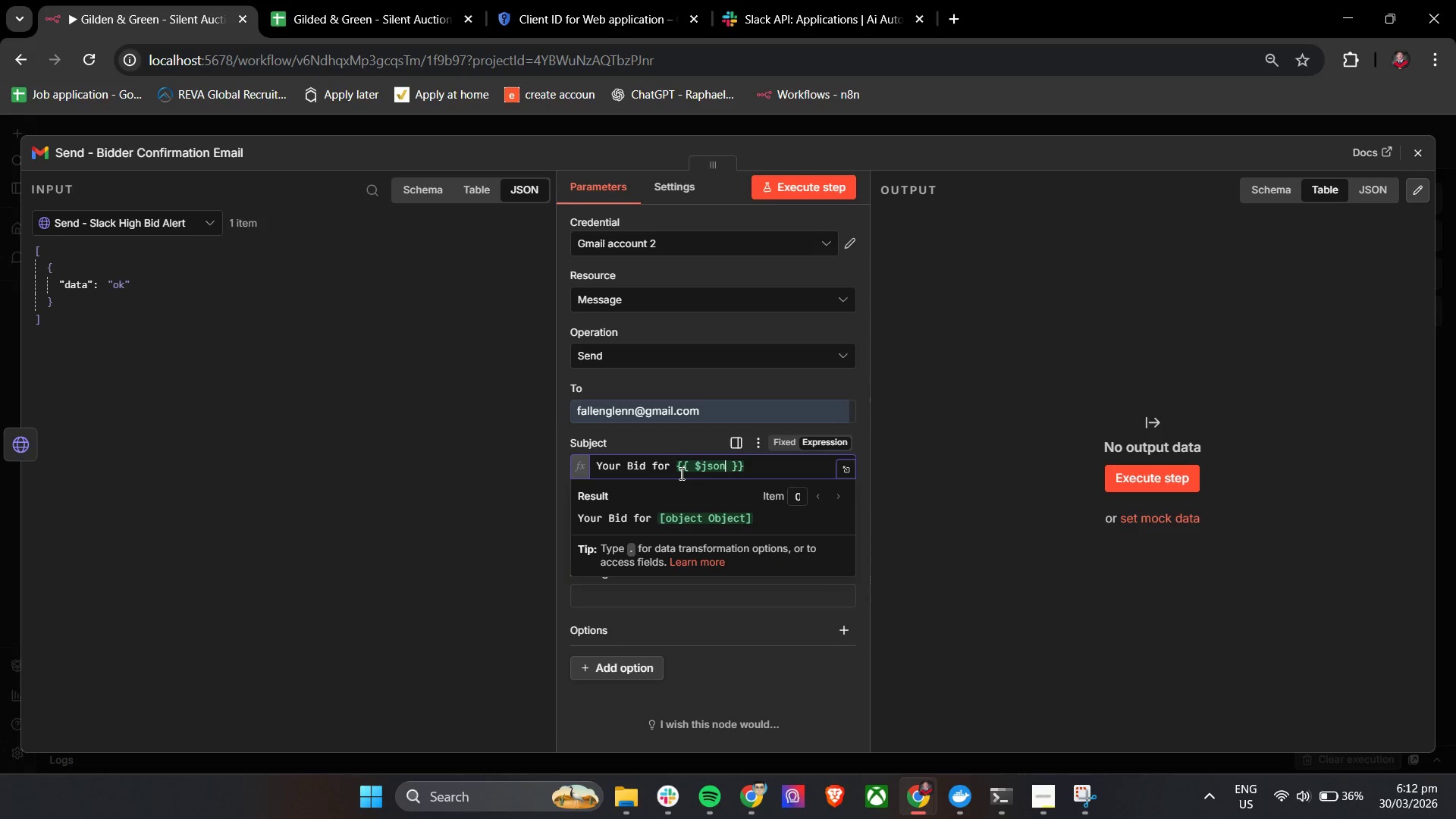 
key(BracketLeft)
 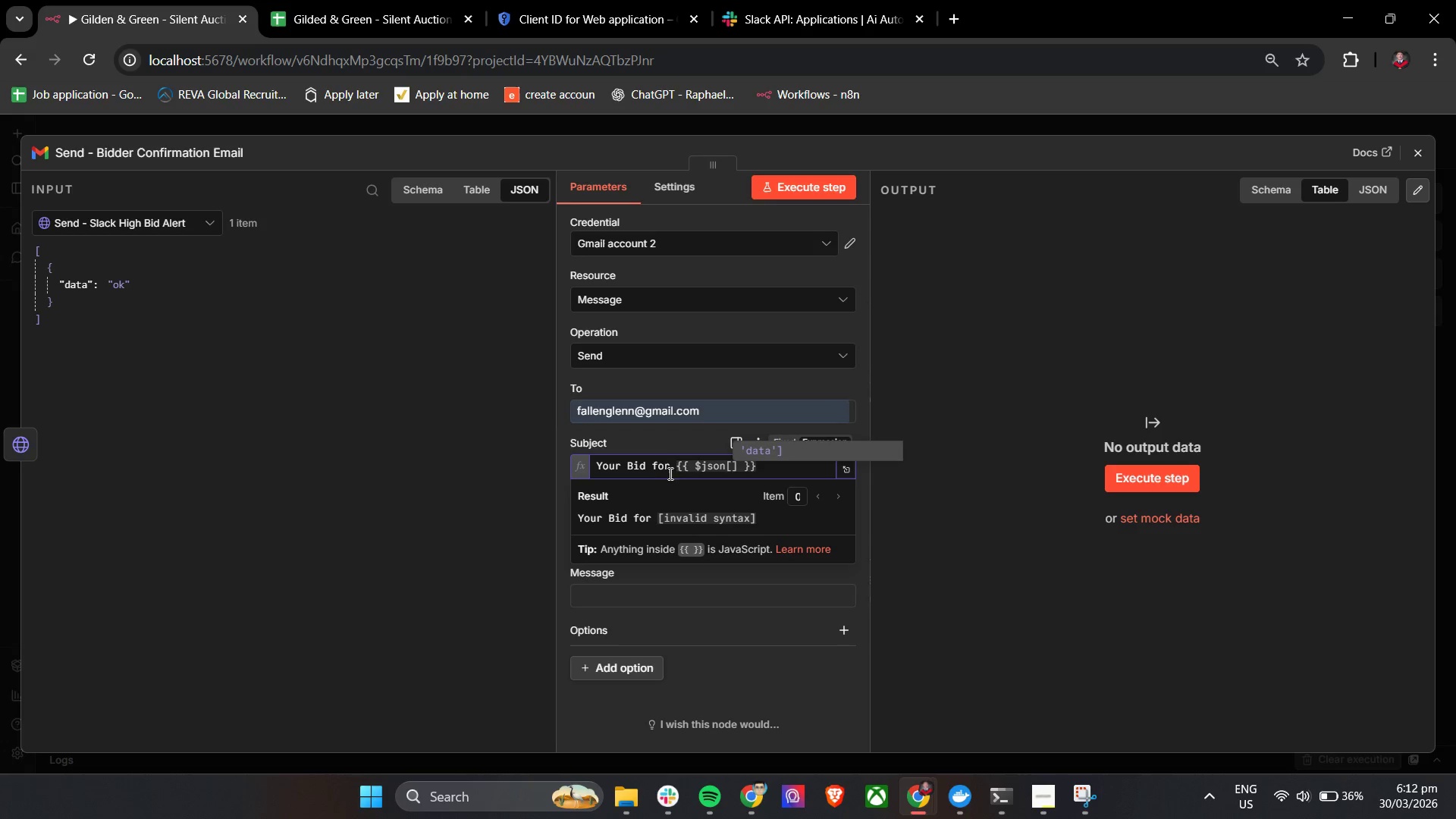 
wait(9.31)
 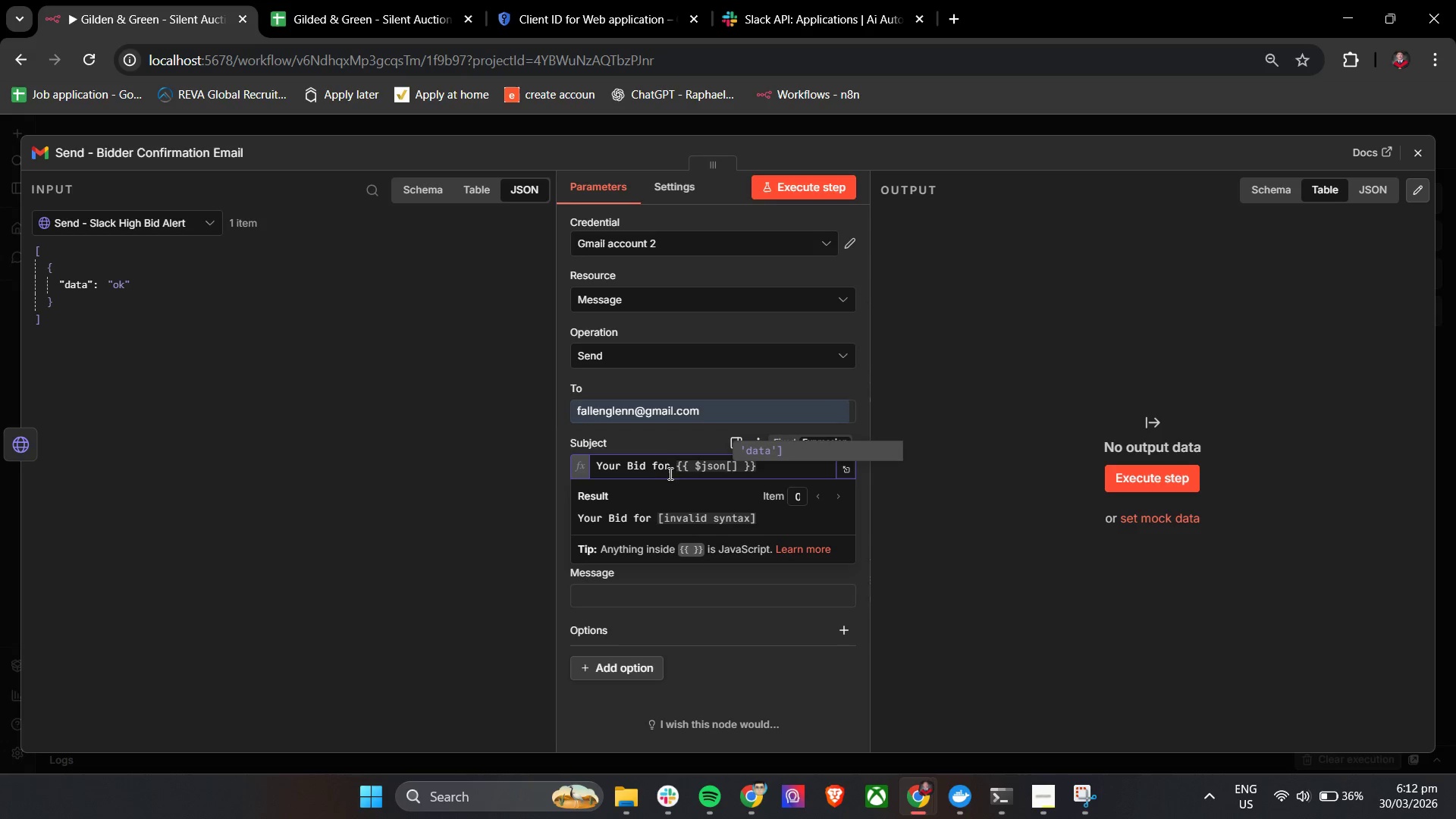 
type('Iten)
key(Backspace)
type(m Name)
 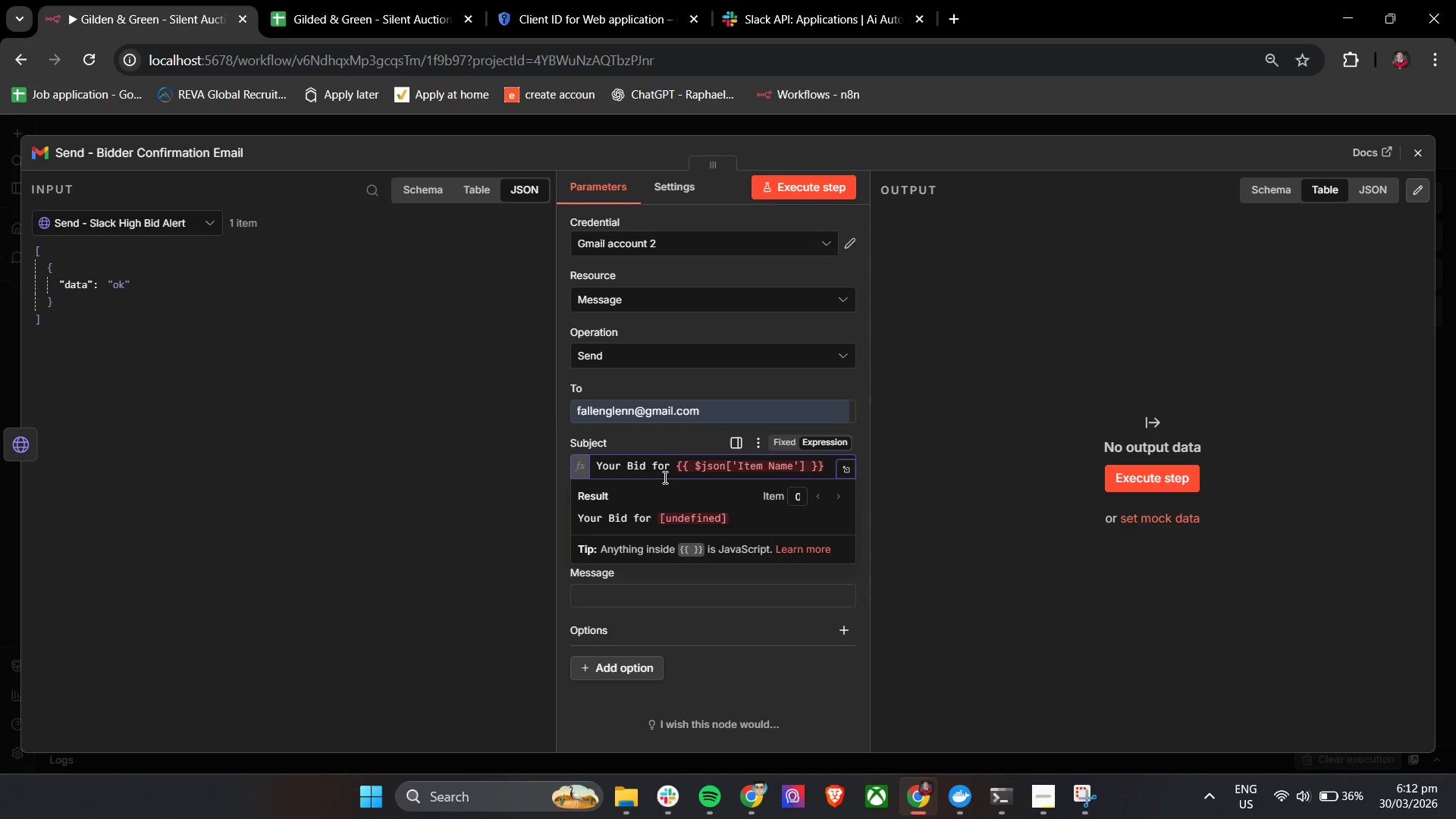 
double_click([659, 472])
 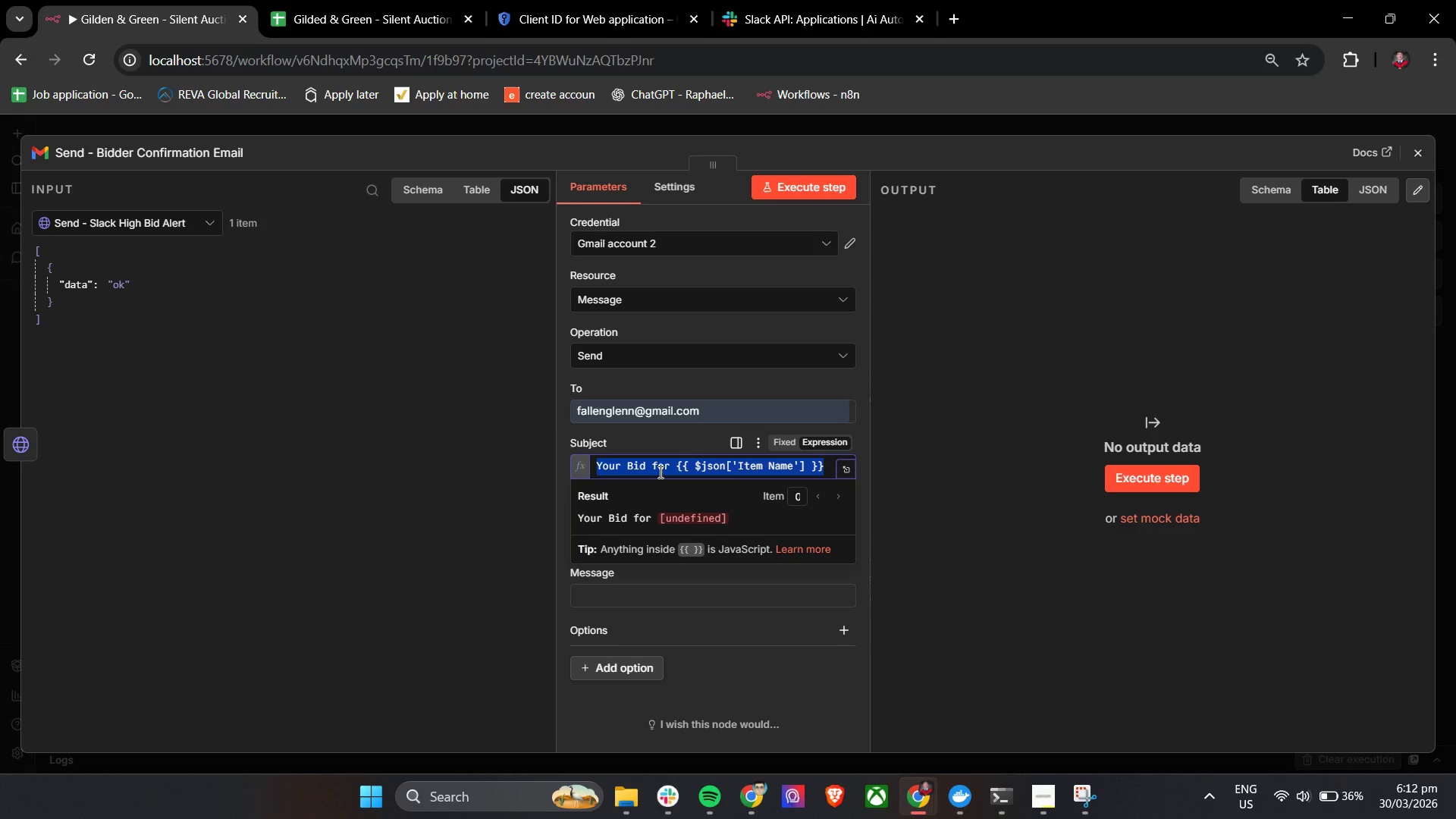 
triple_click([659, 472])
 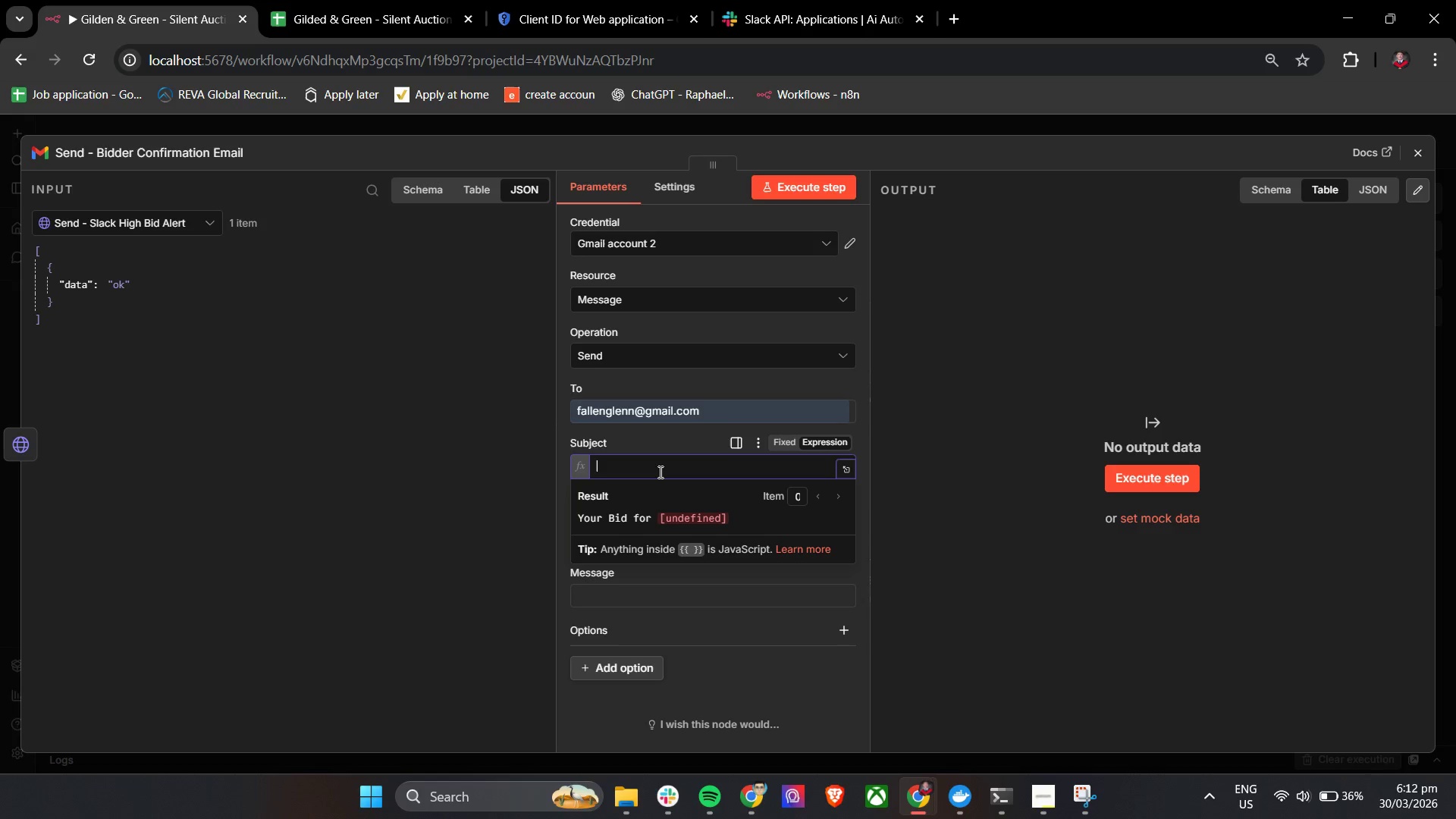 
key(Backspace)
 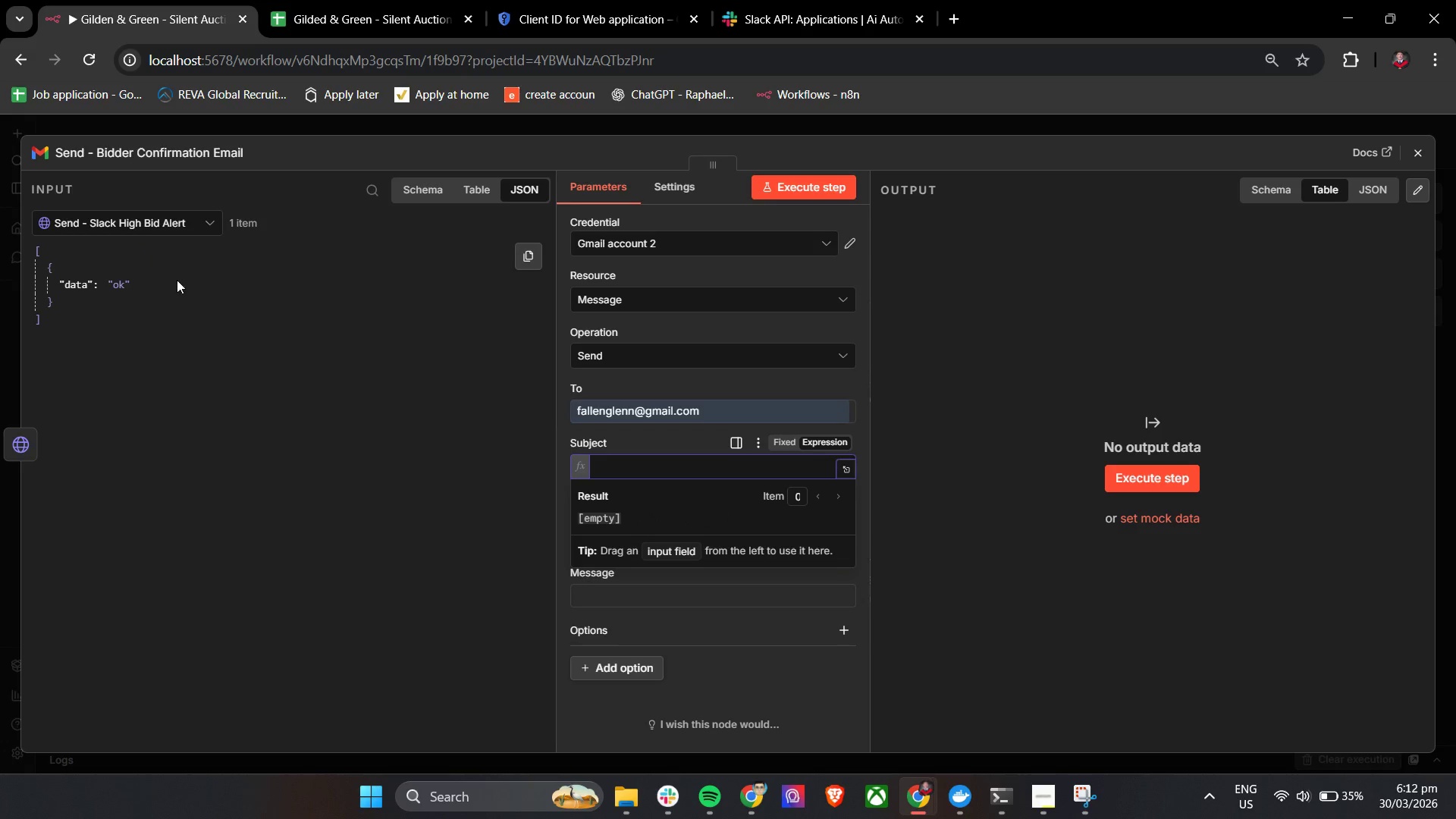 
double_click([149, 224])
 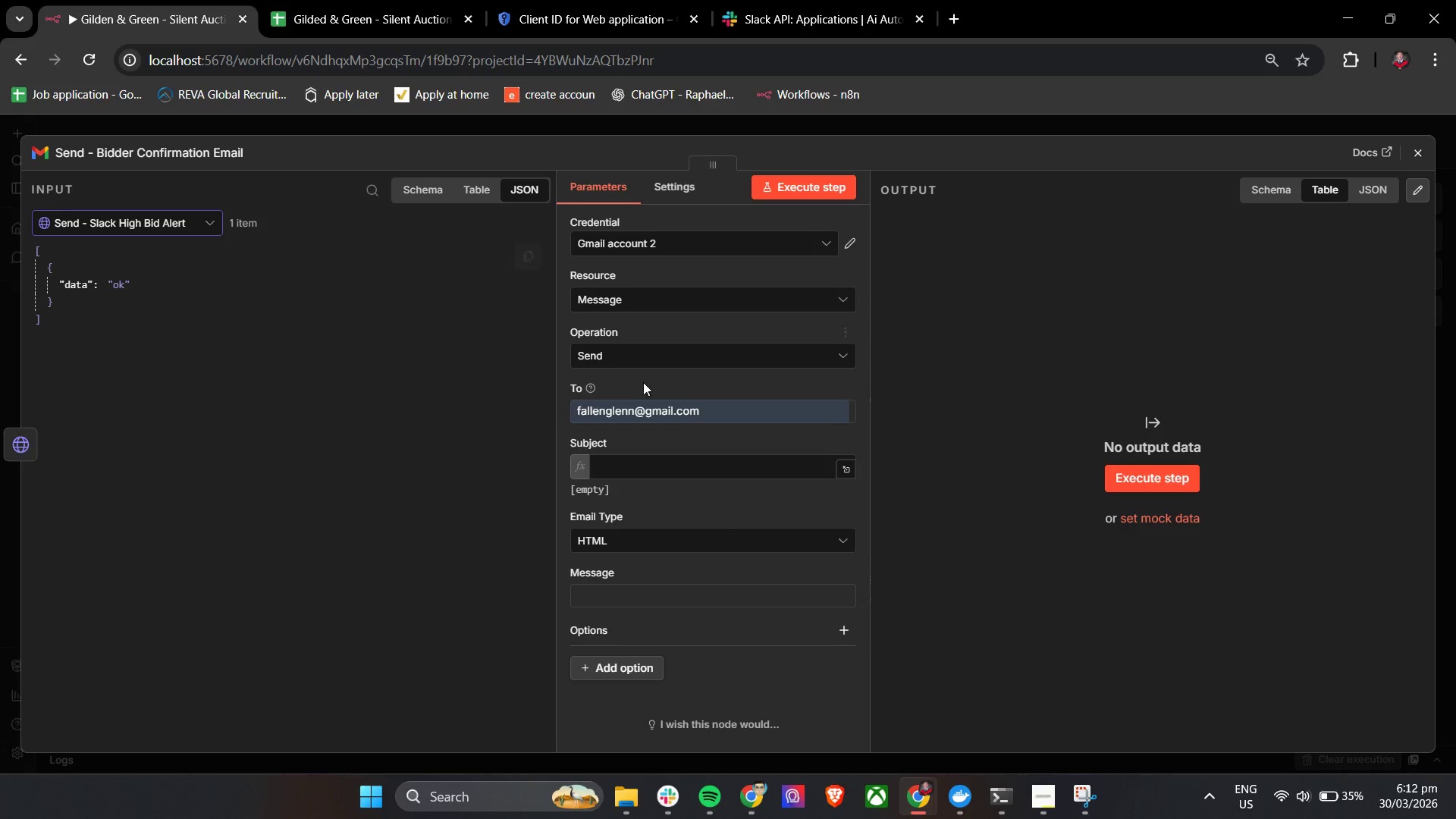 
left_click([636, 472])
 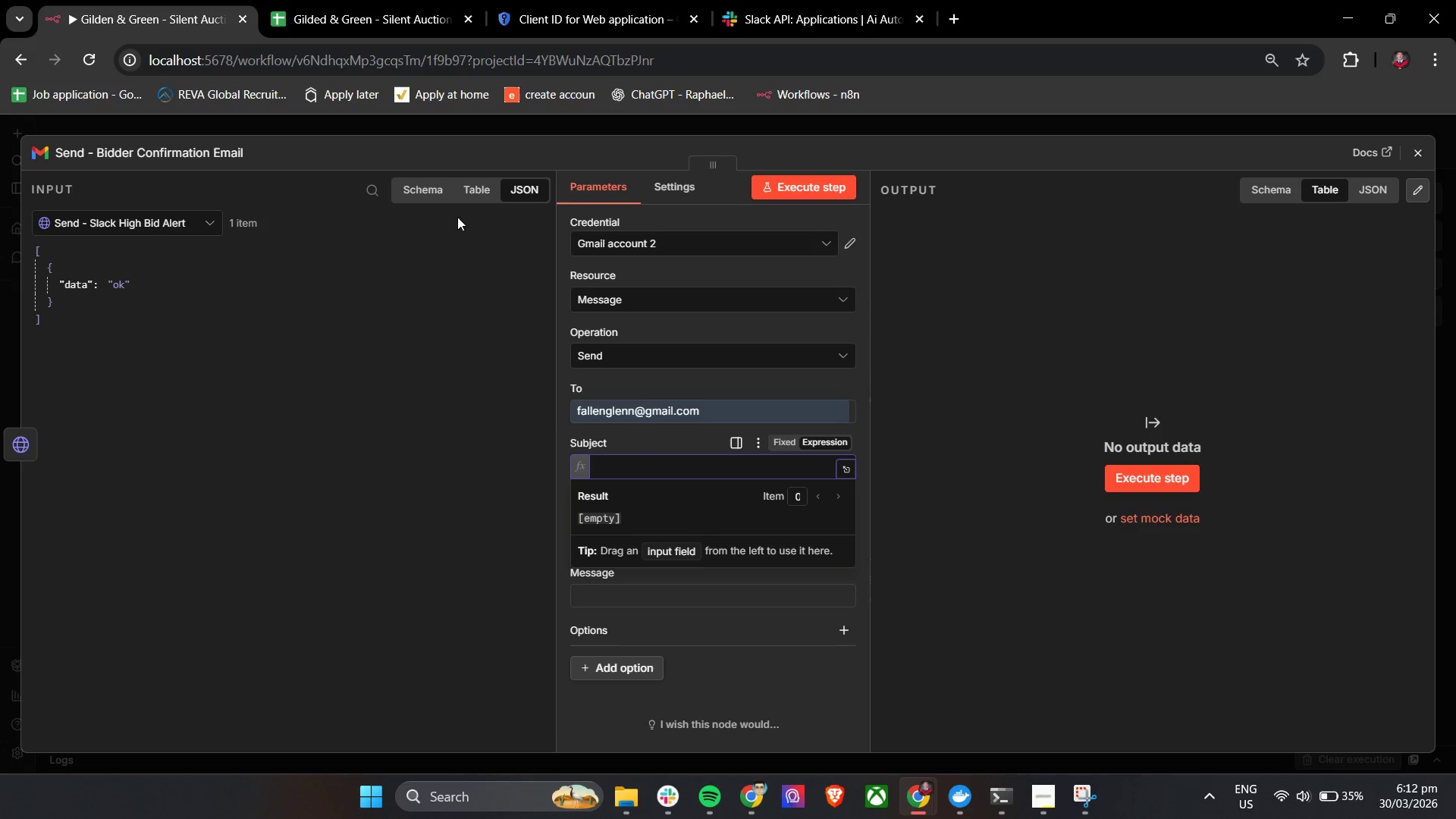 
left_click([164, 221])
 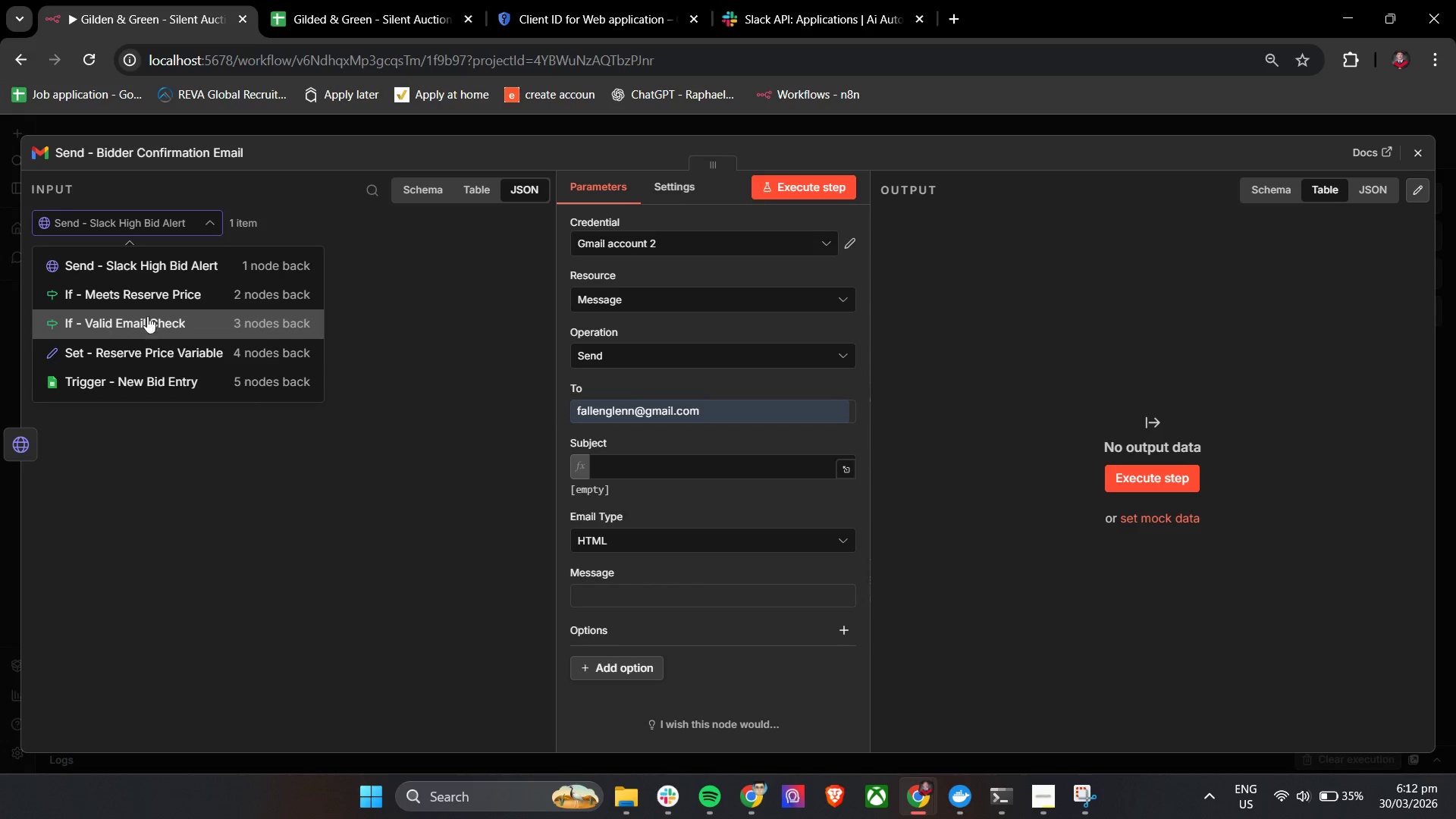 
left_click([158, 297])
 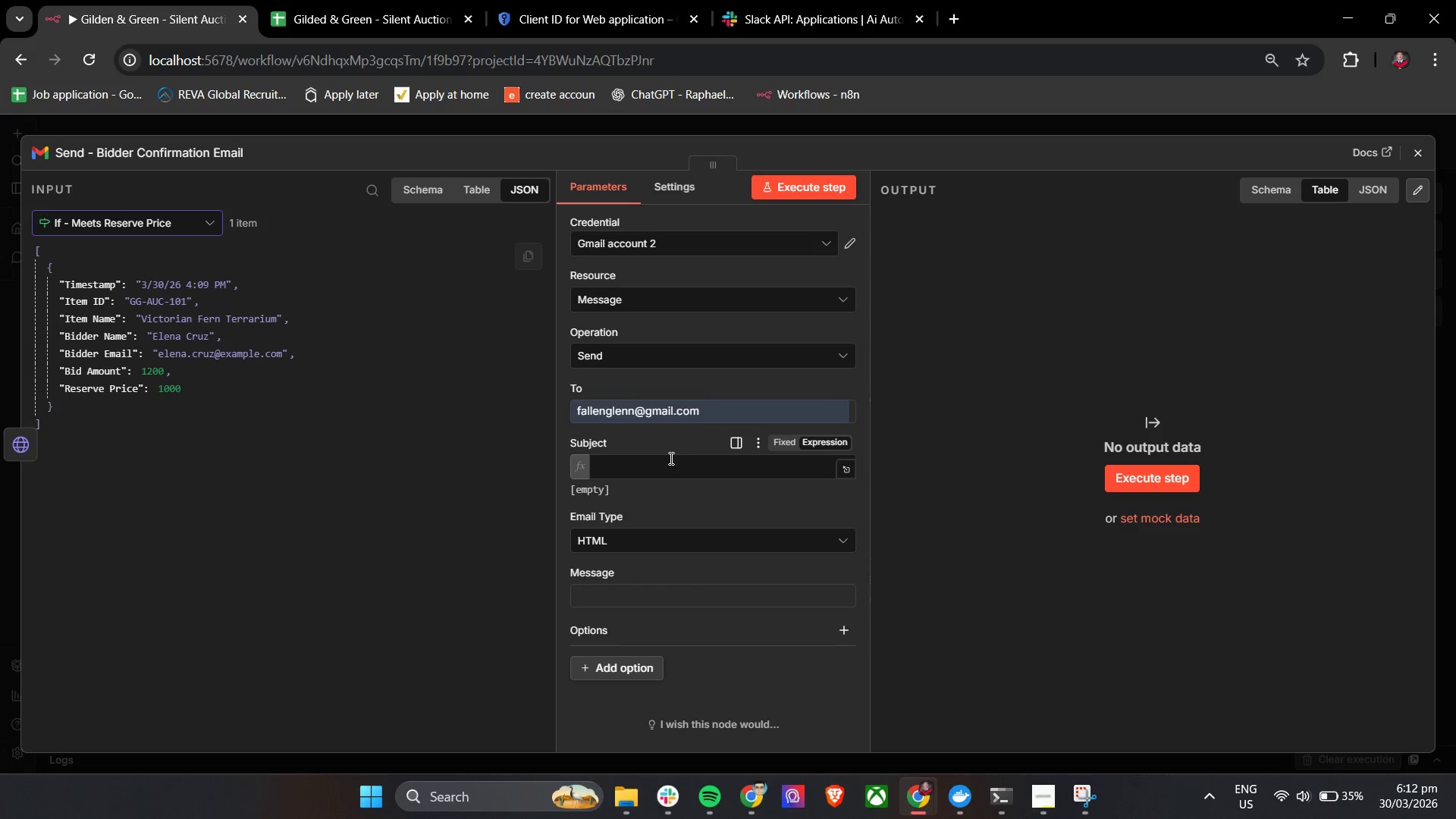 
double_click([667, 466])
 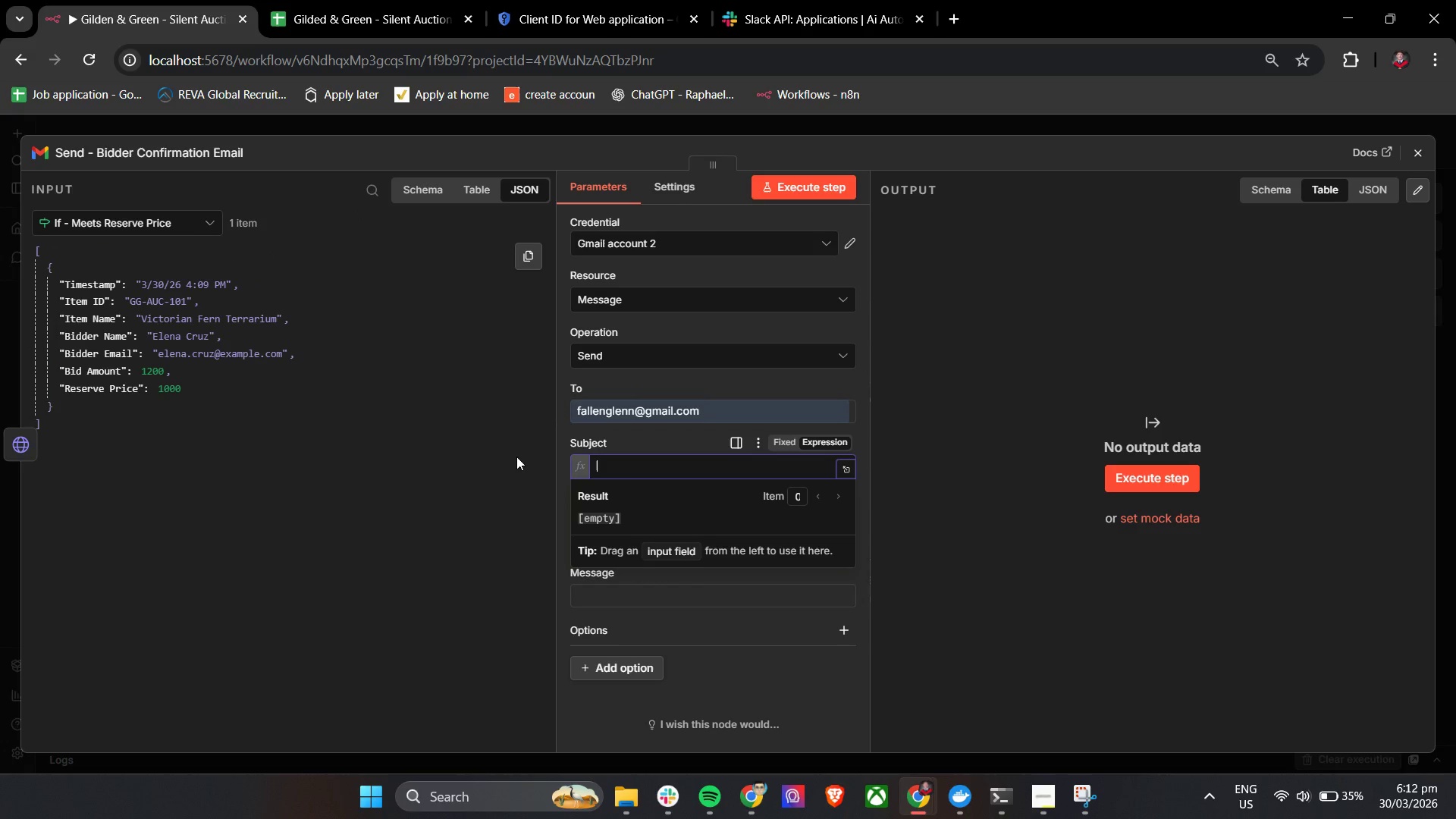 
type(Your Bid for )
 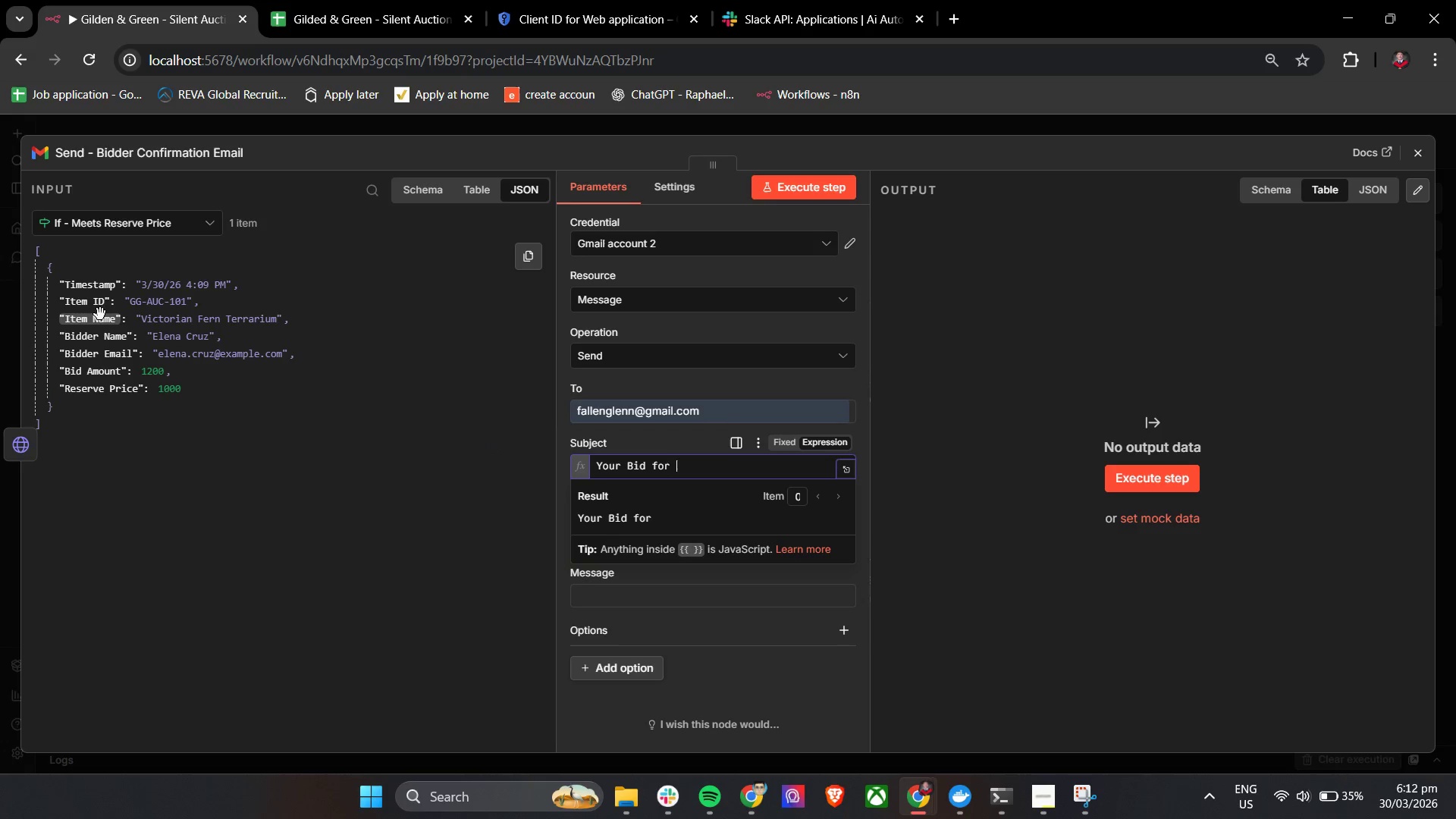 
left_click_drag(start_coordinate=[100, 321], to_coordinate=[745, 467])
 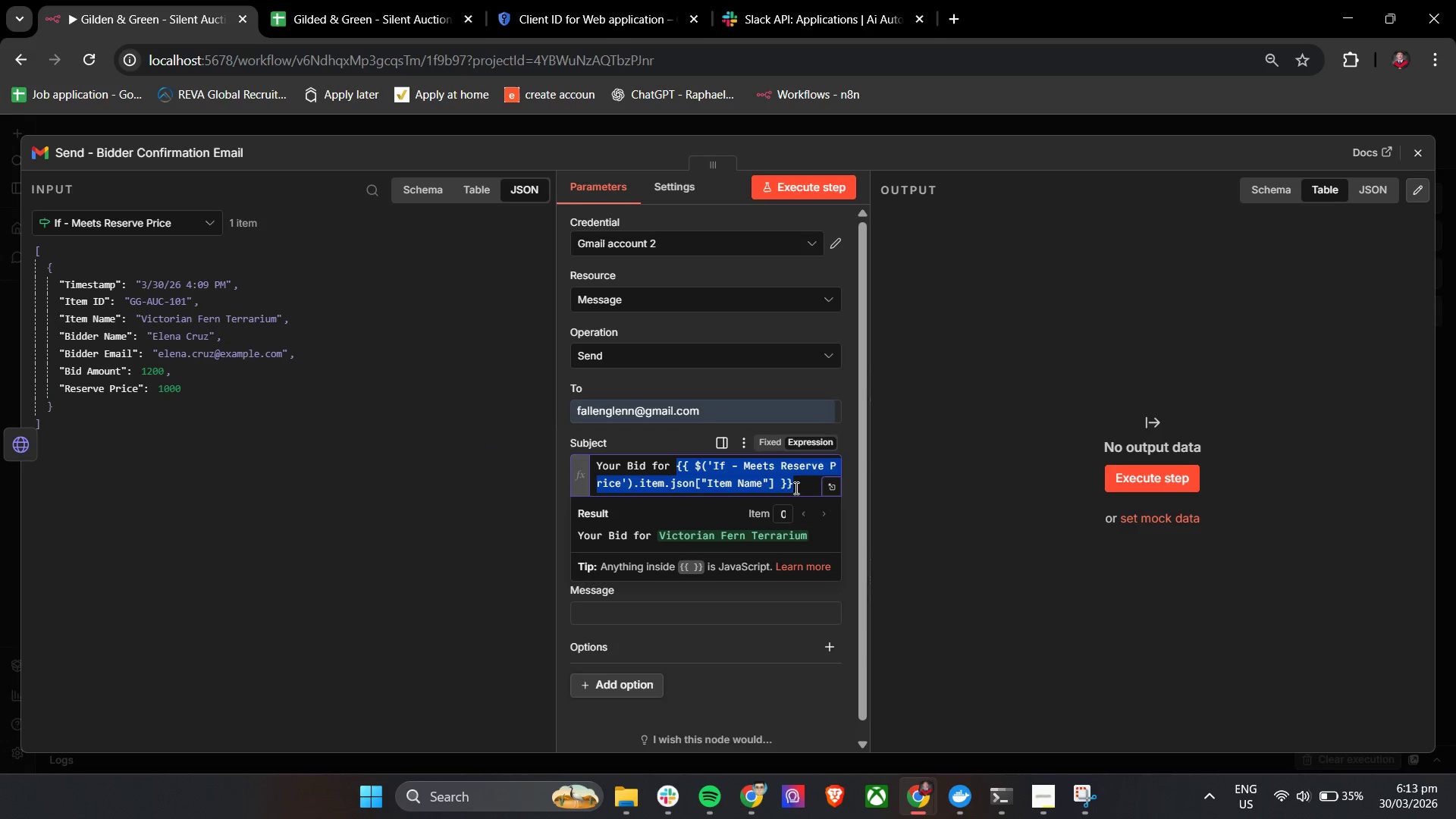 
left_click([798, 486])
 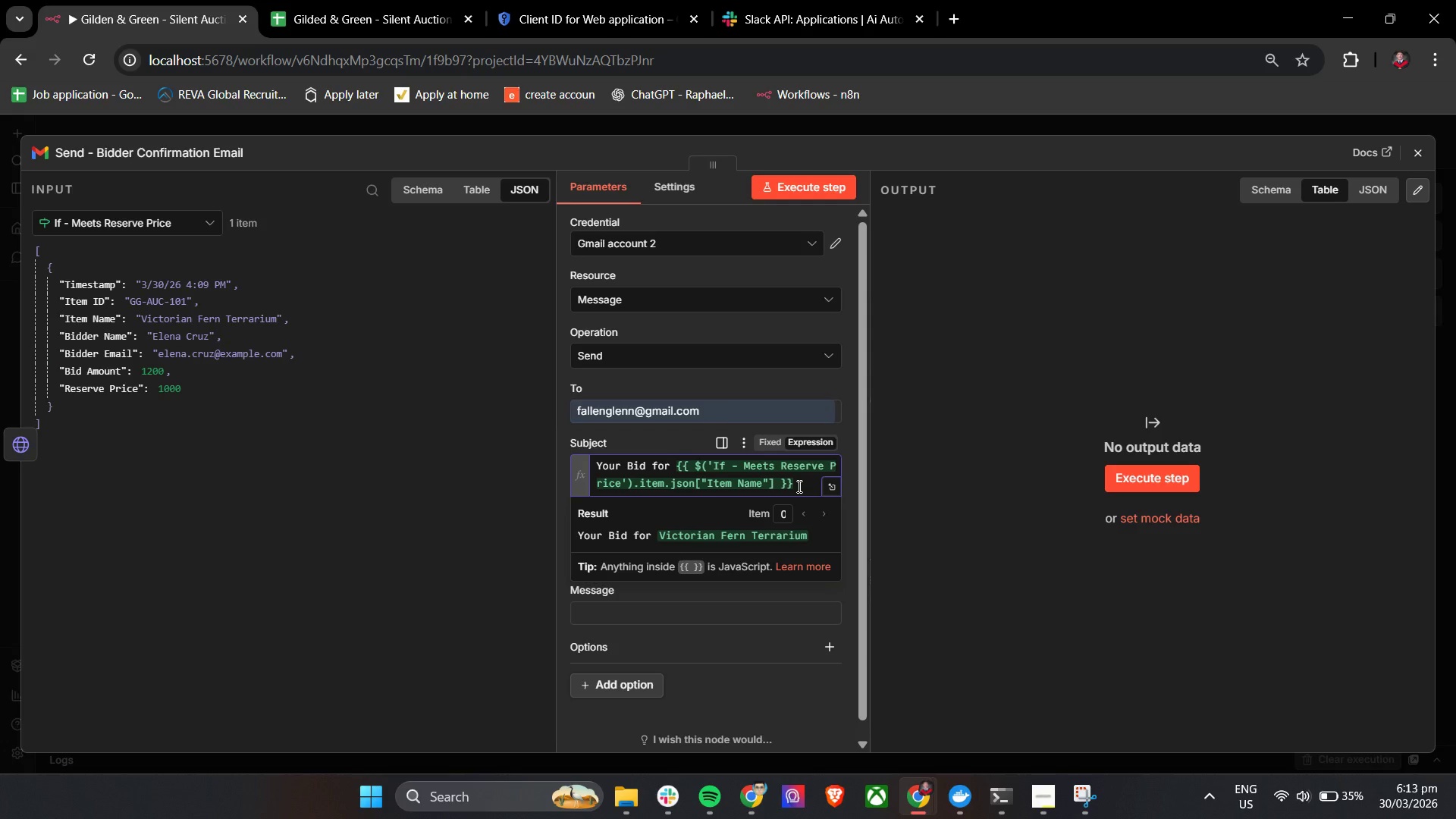 
type( Has been )
key(Backspace)
key(Backspace)
key(Backspace)
key(Backspace)
key(Backspace)
type(Been Received)
 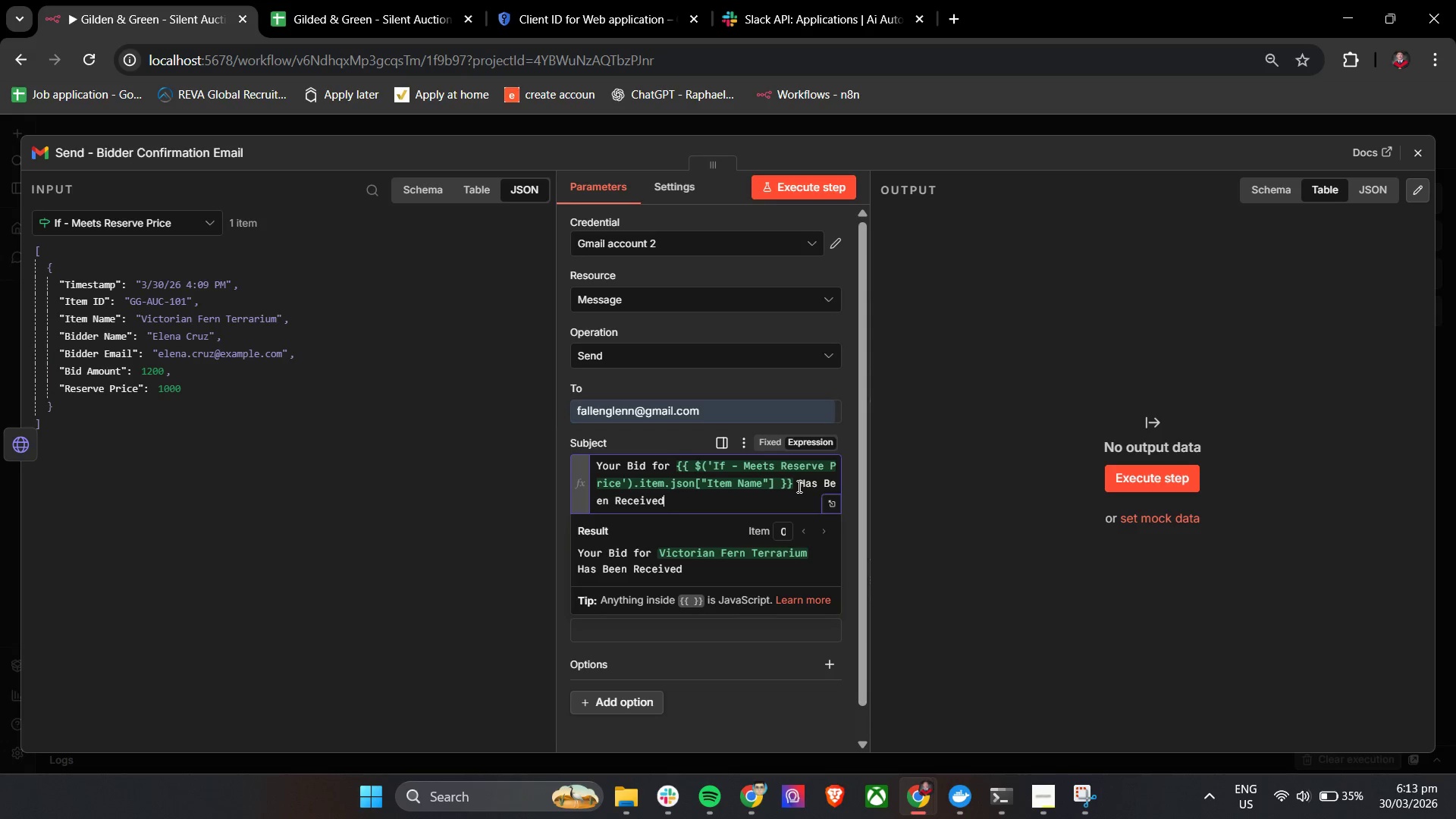 
left_click([565, 464])
 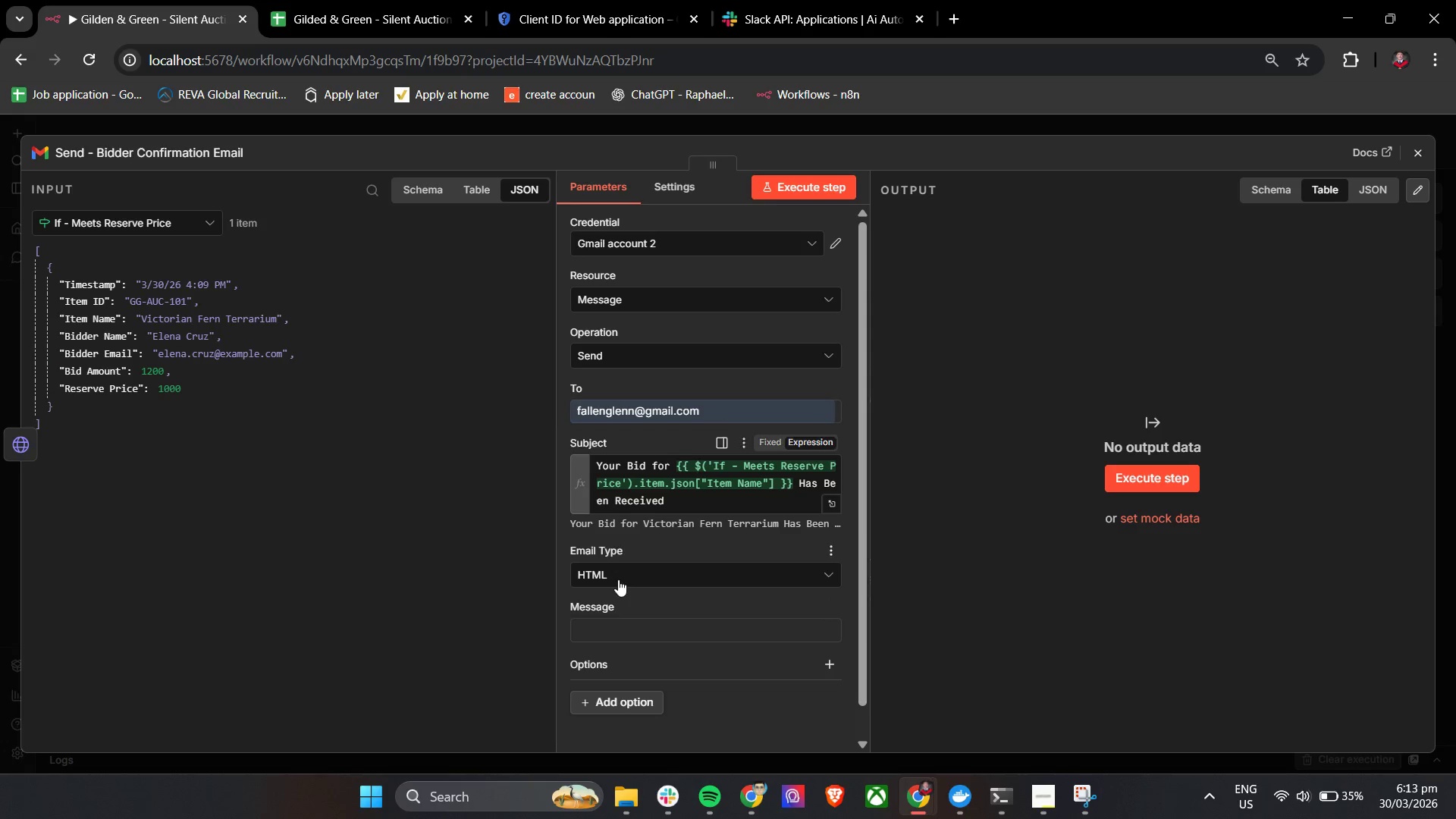 
scroll: coordinate [679, 550], scroll_direction: down, amount: 3.0
 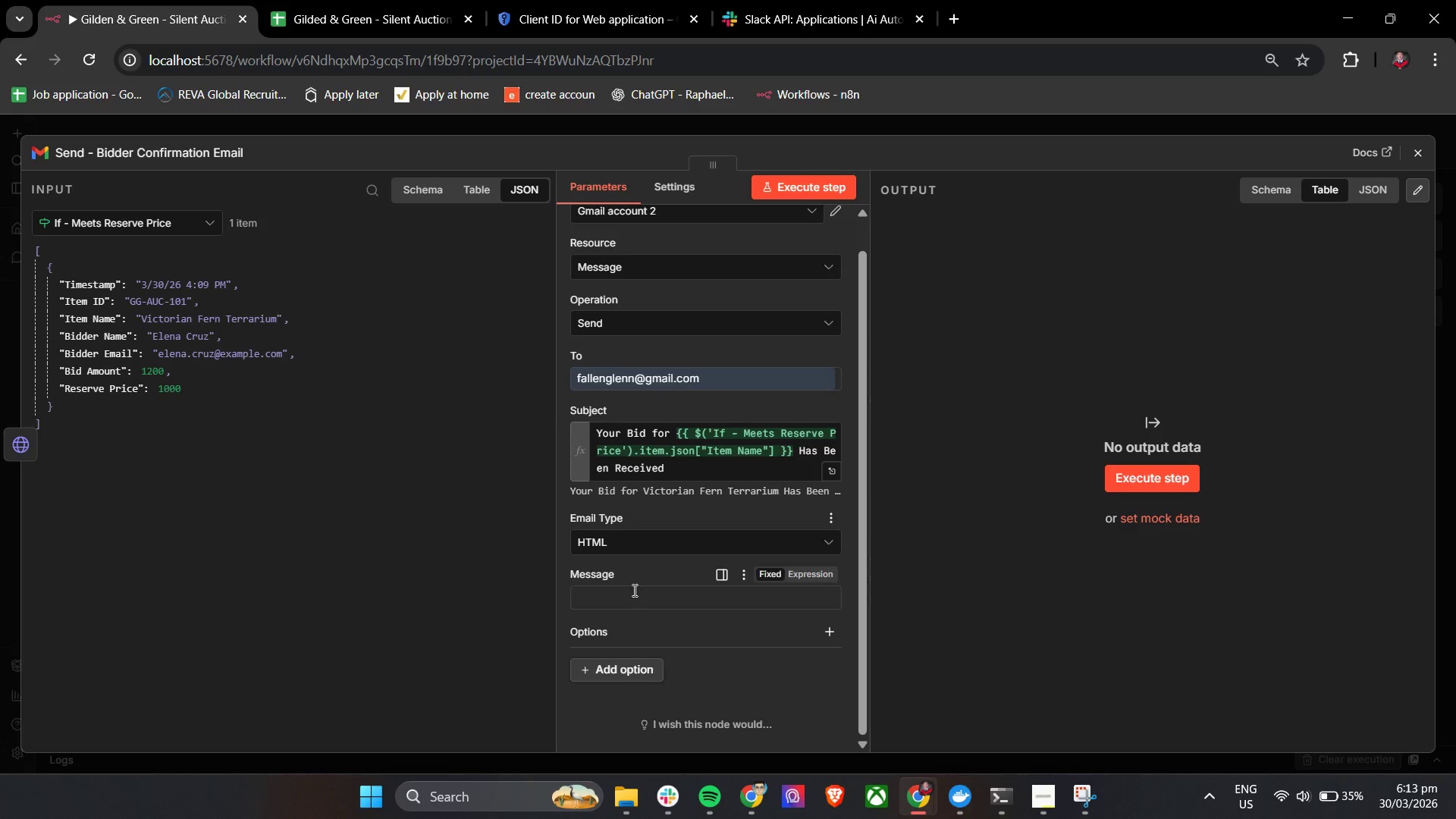 
left_click([630, 600])
 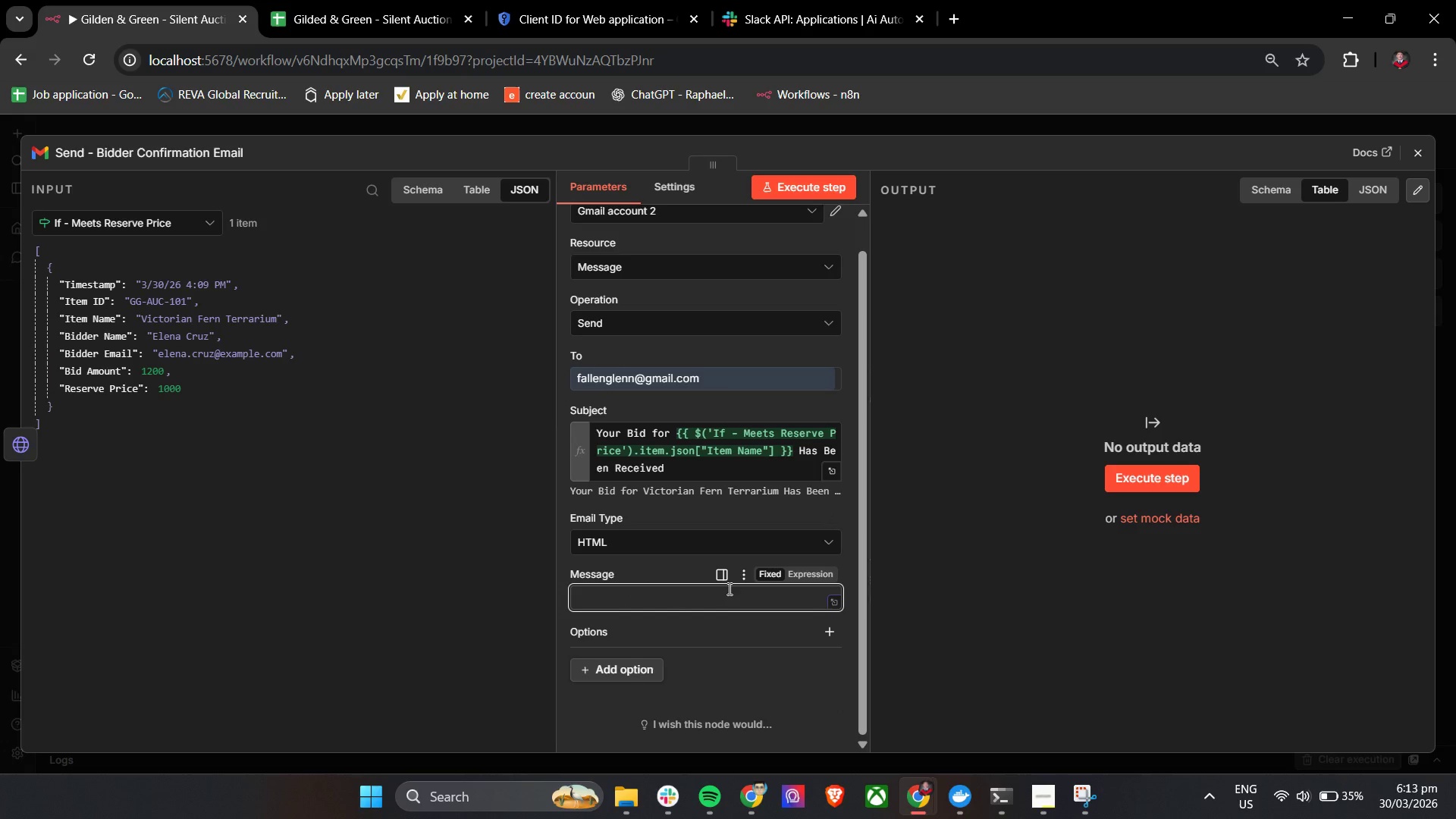 
scroll: coordinate [642, 535], scroll_direction: down, amount: 2.0
 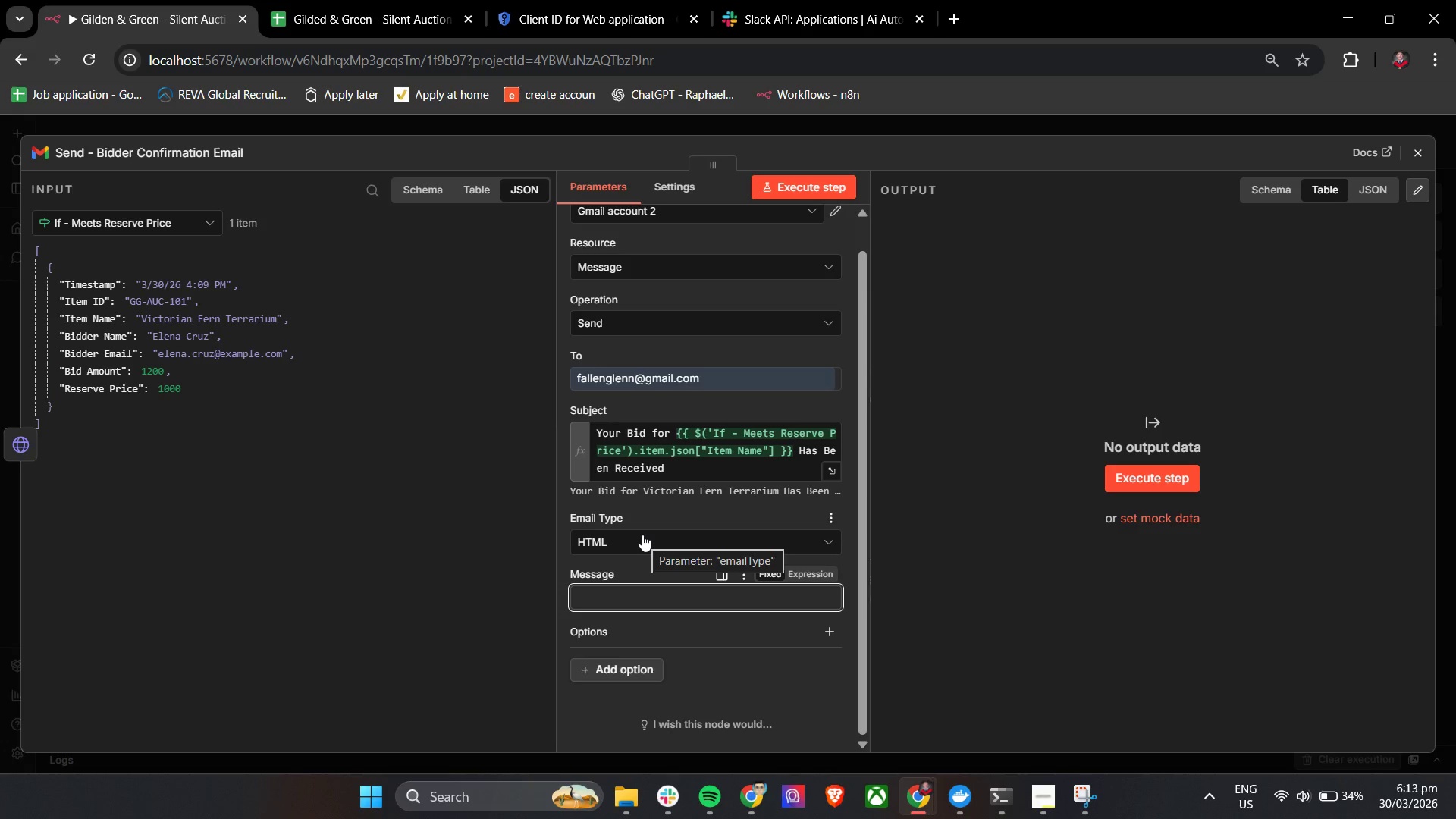 
wait(18.08)
 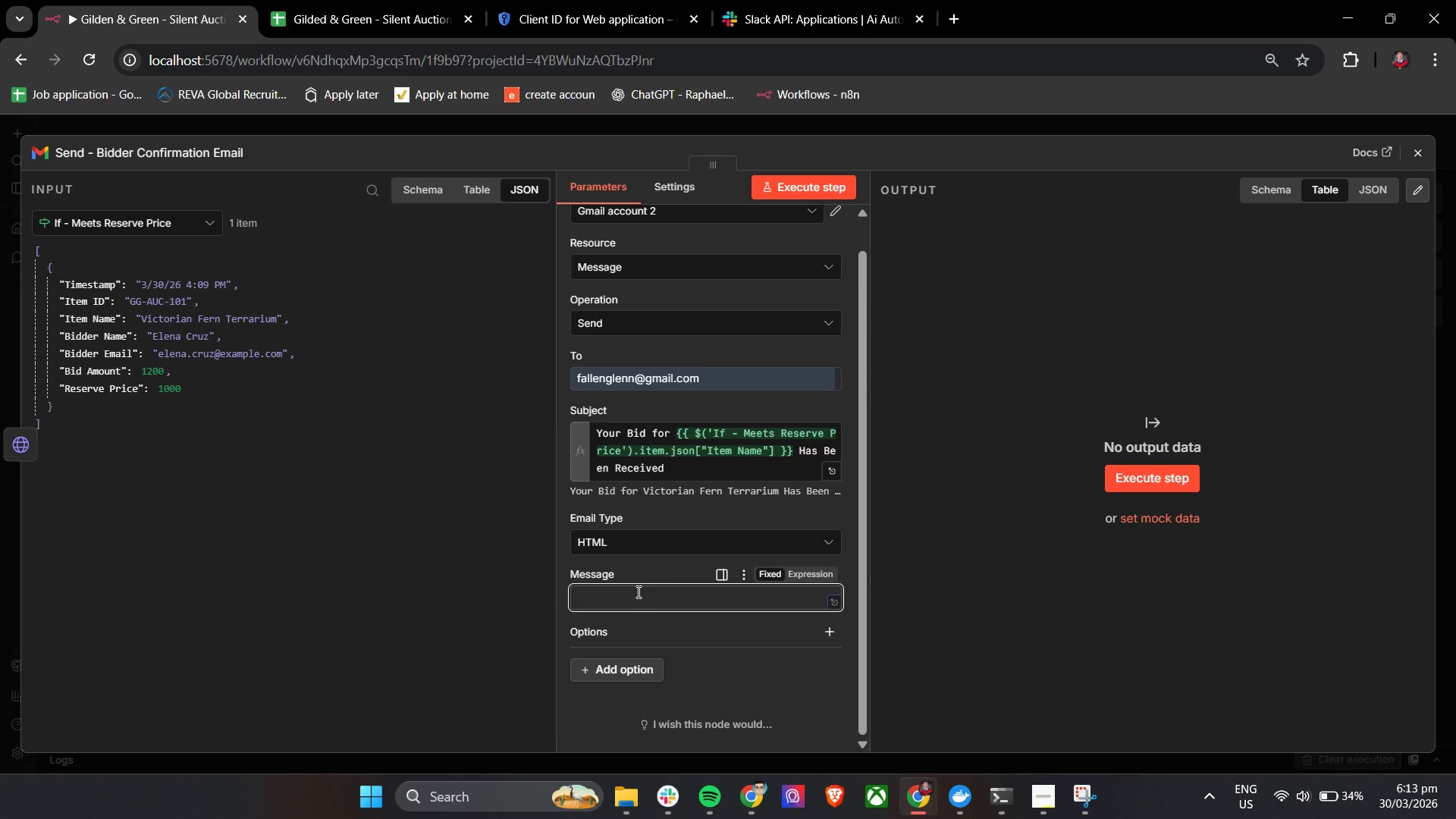 
left_click([632, 598])
 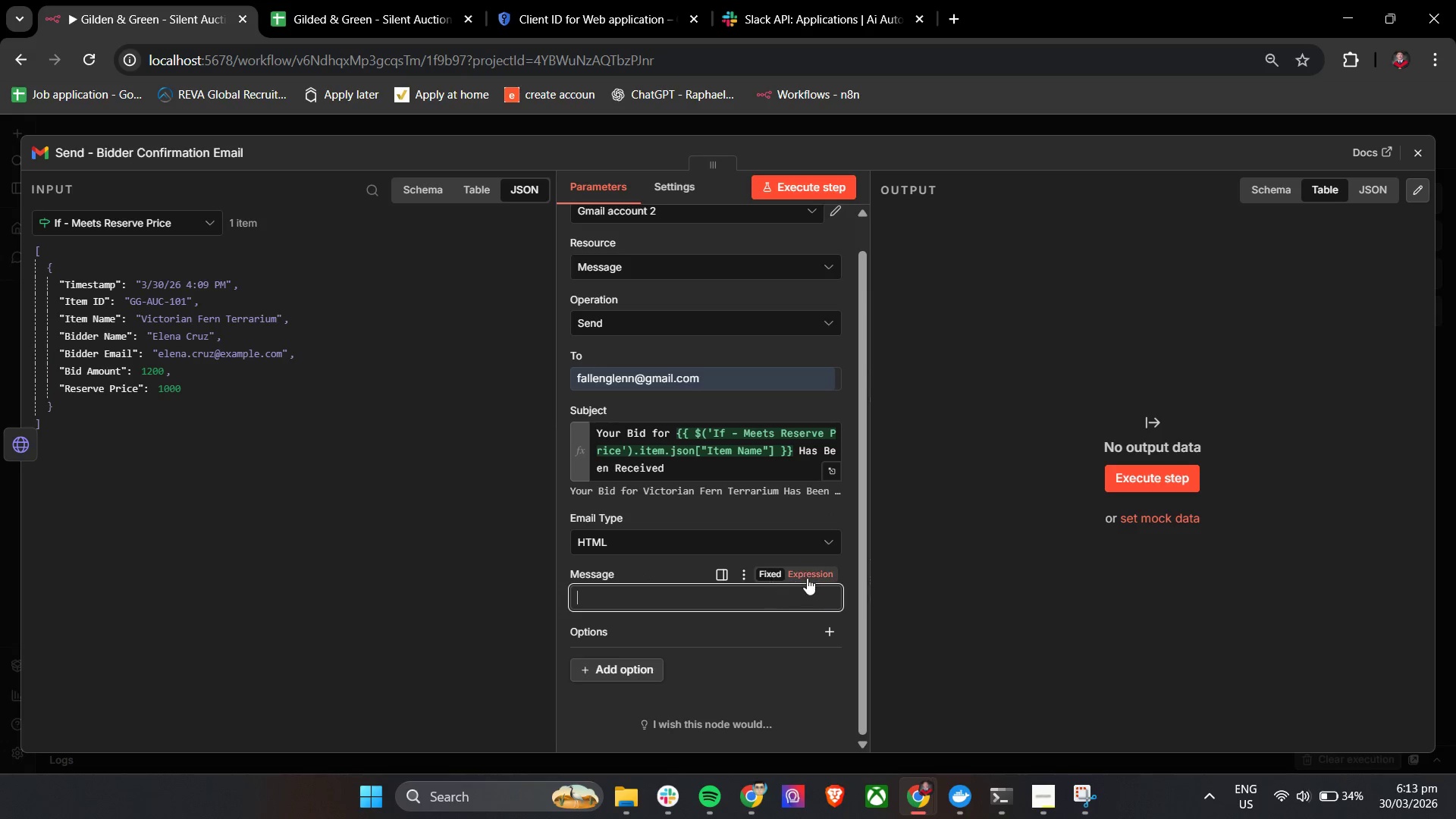 
scroll: coordinate [645, 558], scroll_direction: down, amount: 3.0
 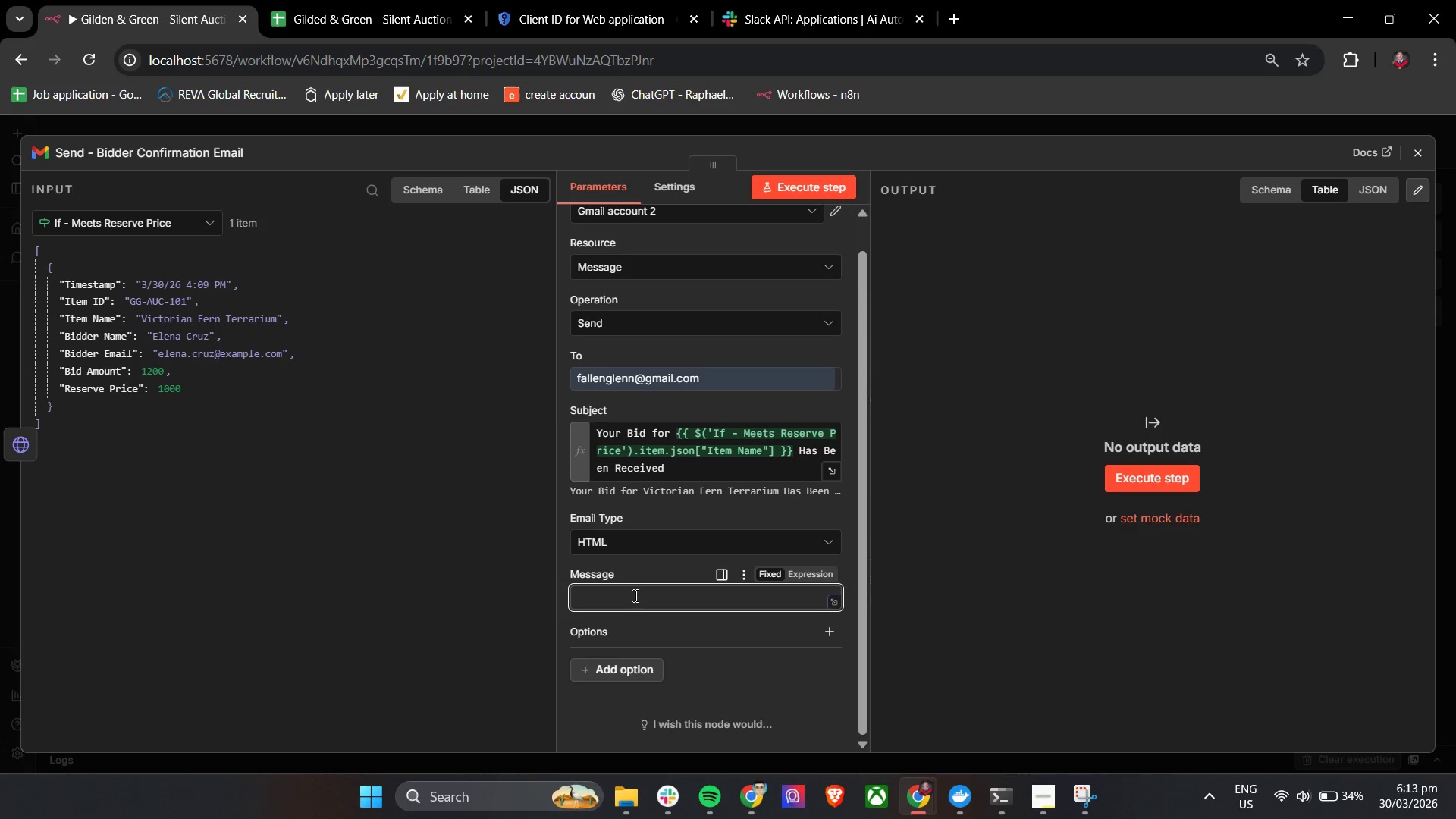 
left_click([814, 578])
 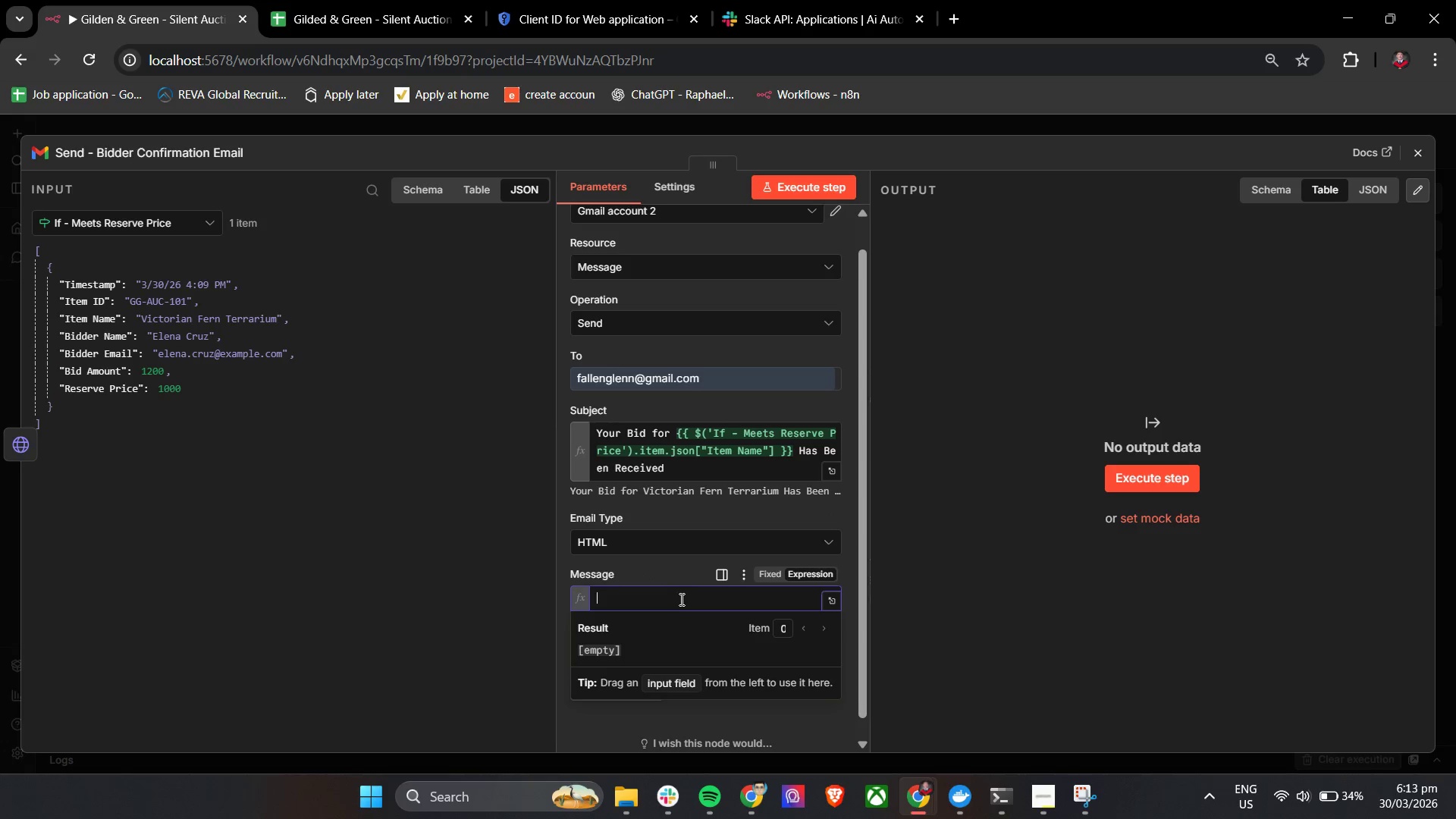 
left_click([680, 600])
 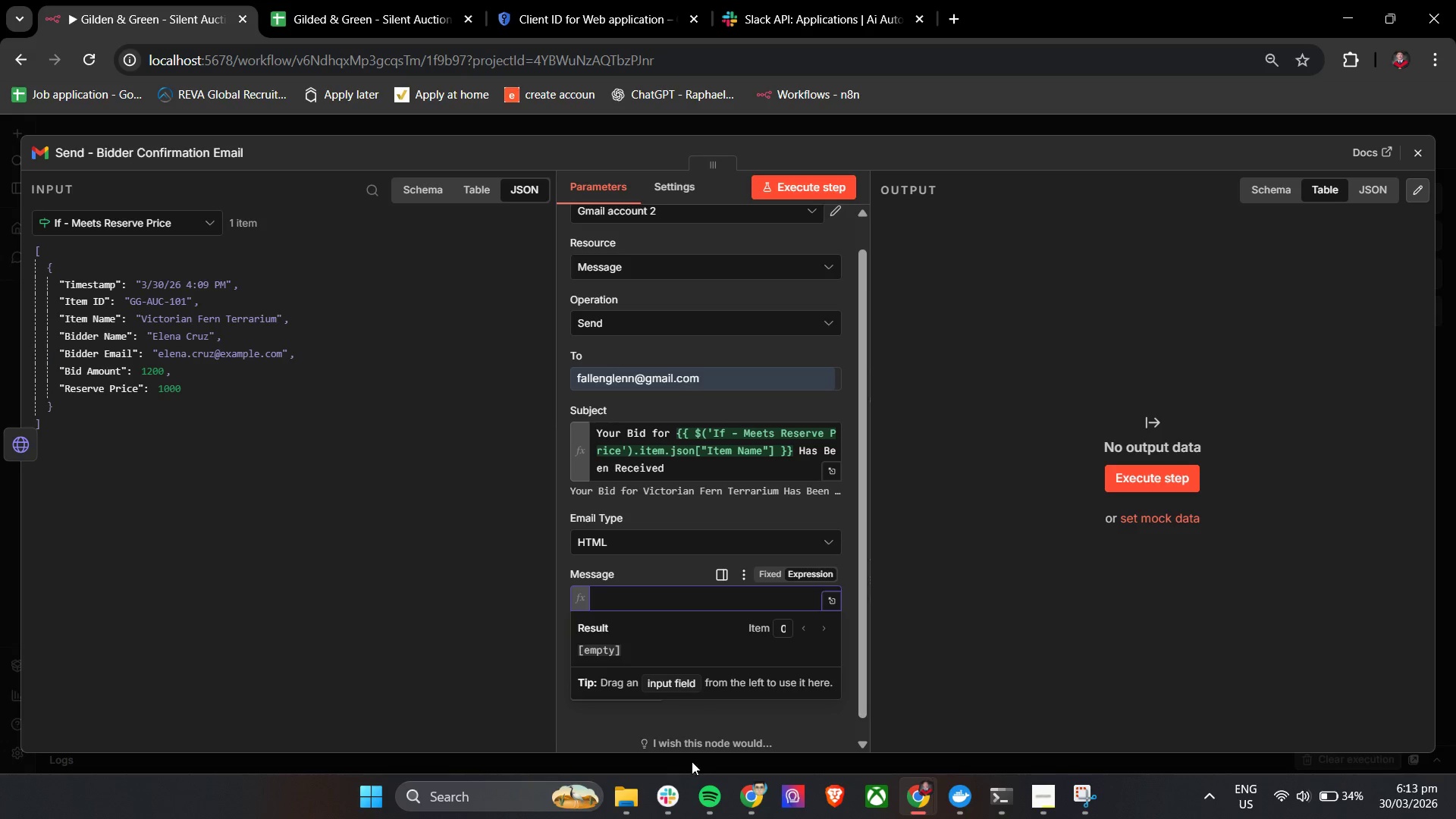 
left_click([676, 798])
 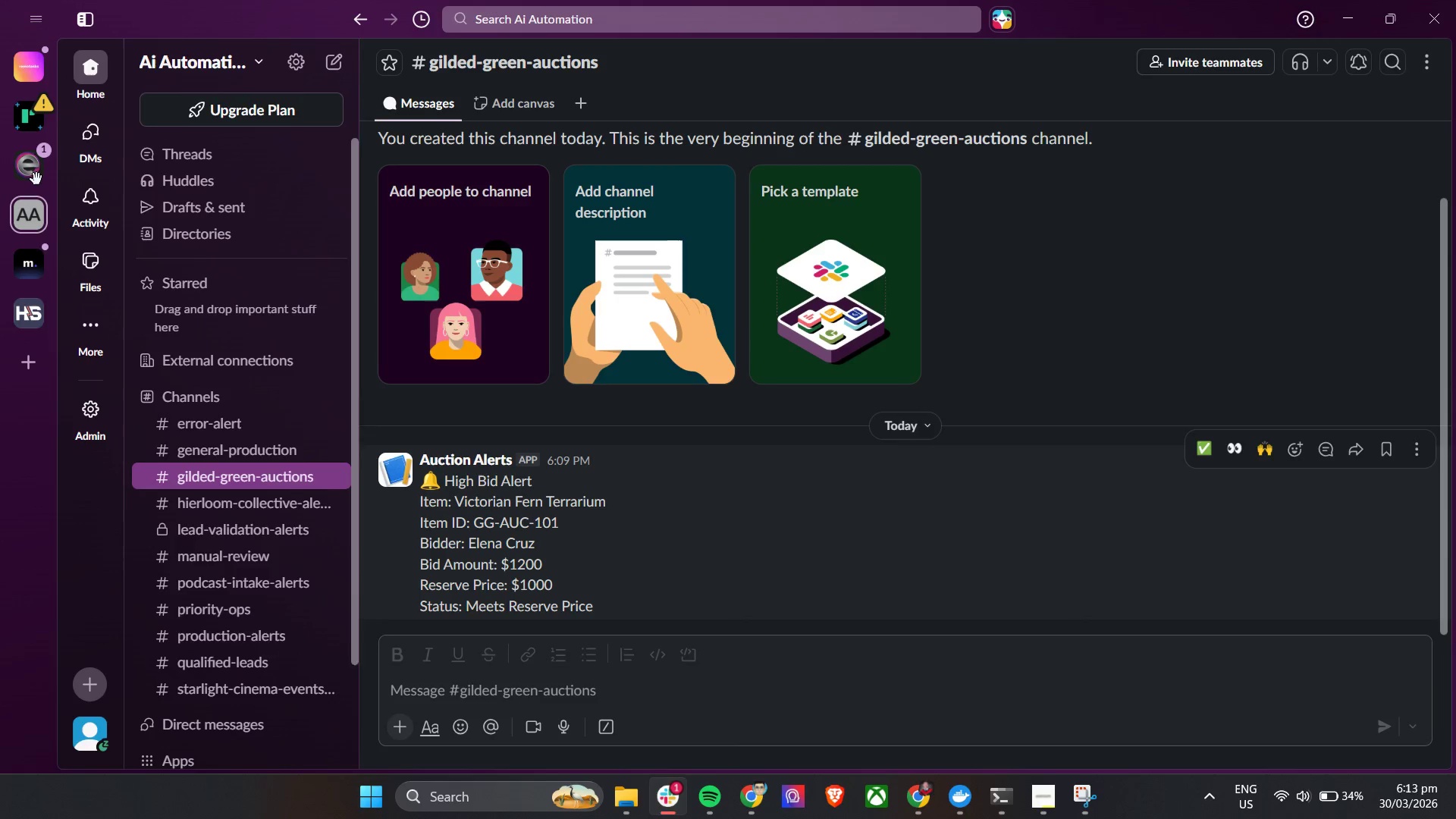 
left_click([35, 173])
 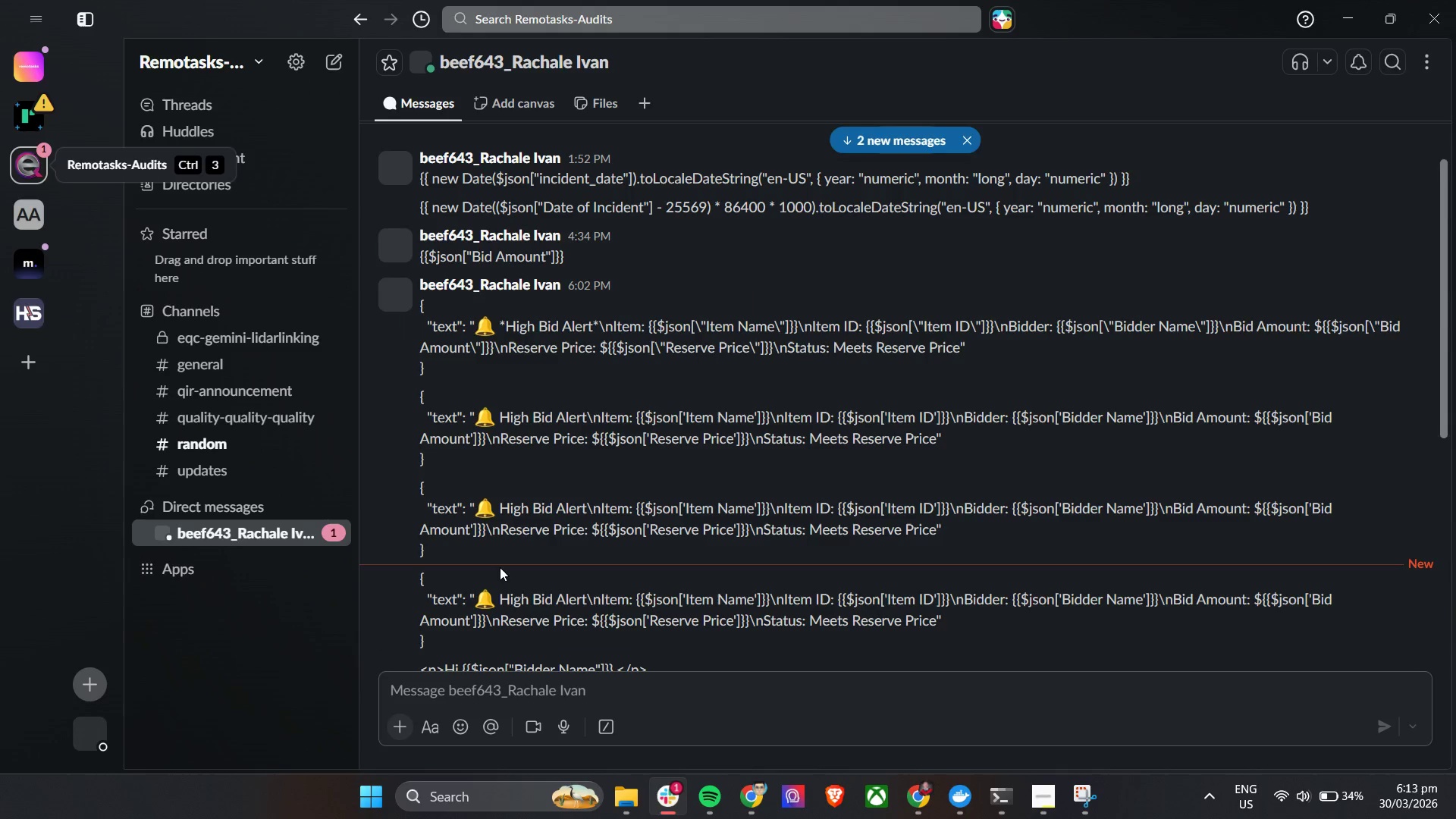 
scroll: coordinate [548, 574], scroll_direction: down, amount: 10.0
 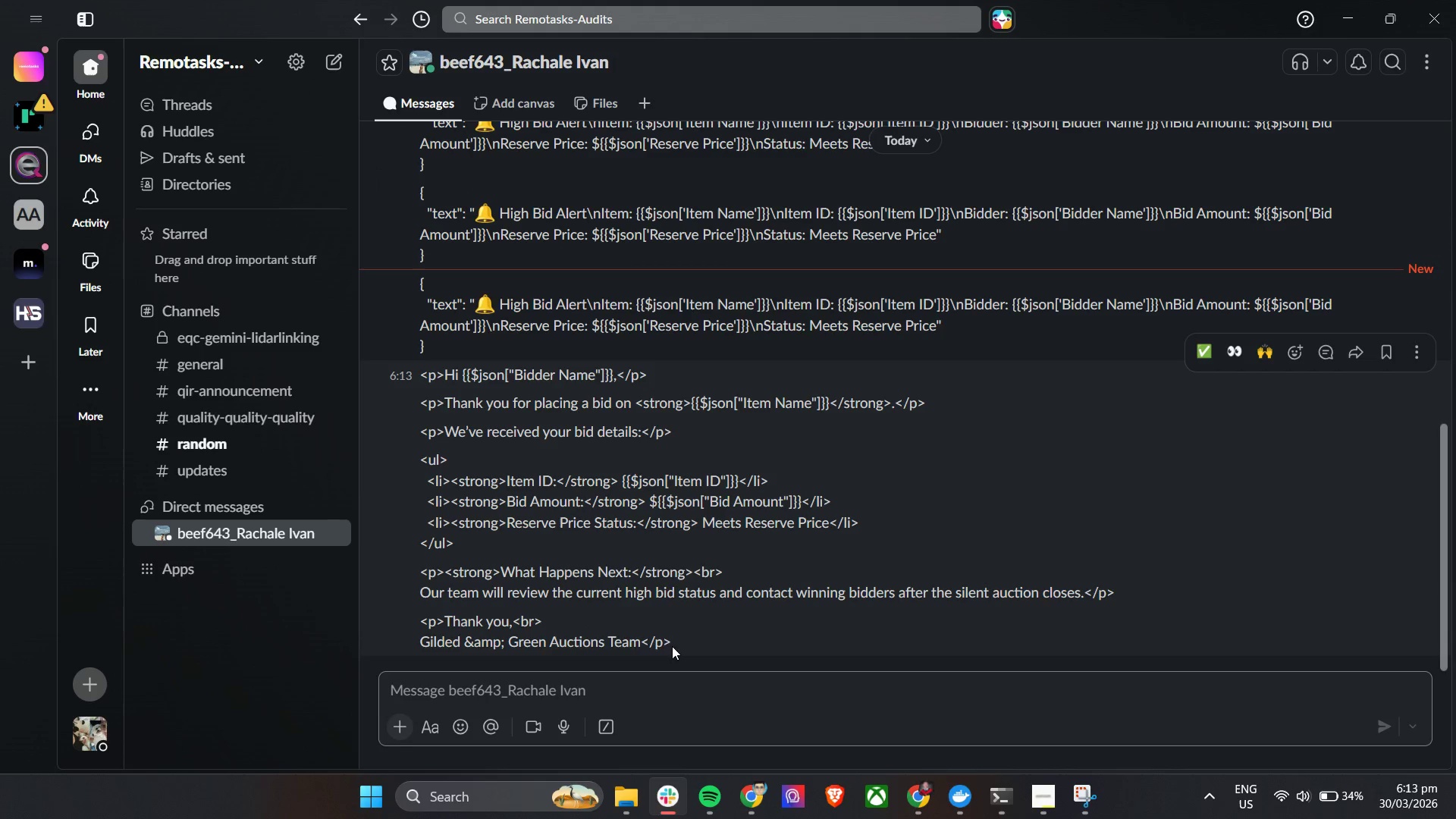 
left_click_drag(start_coordinate=[677, 648], to_coordinate=[416, 349])
 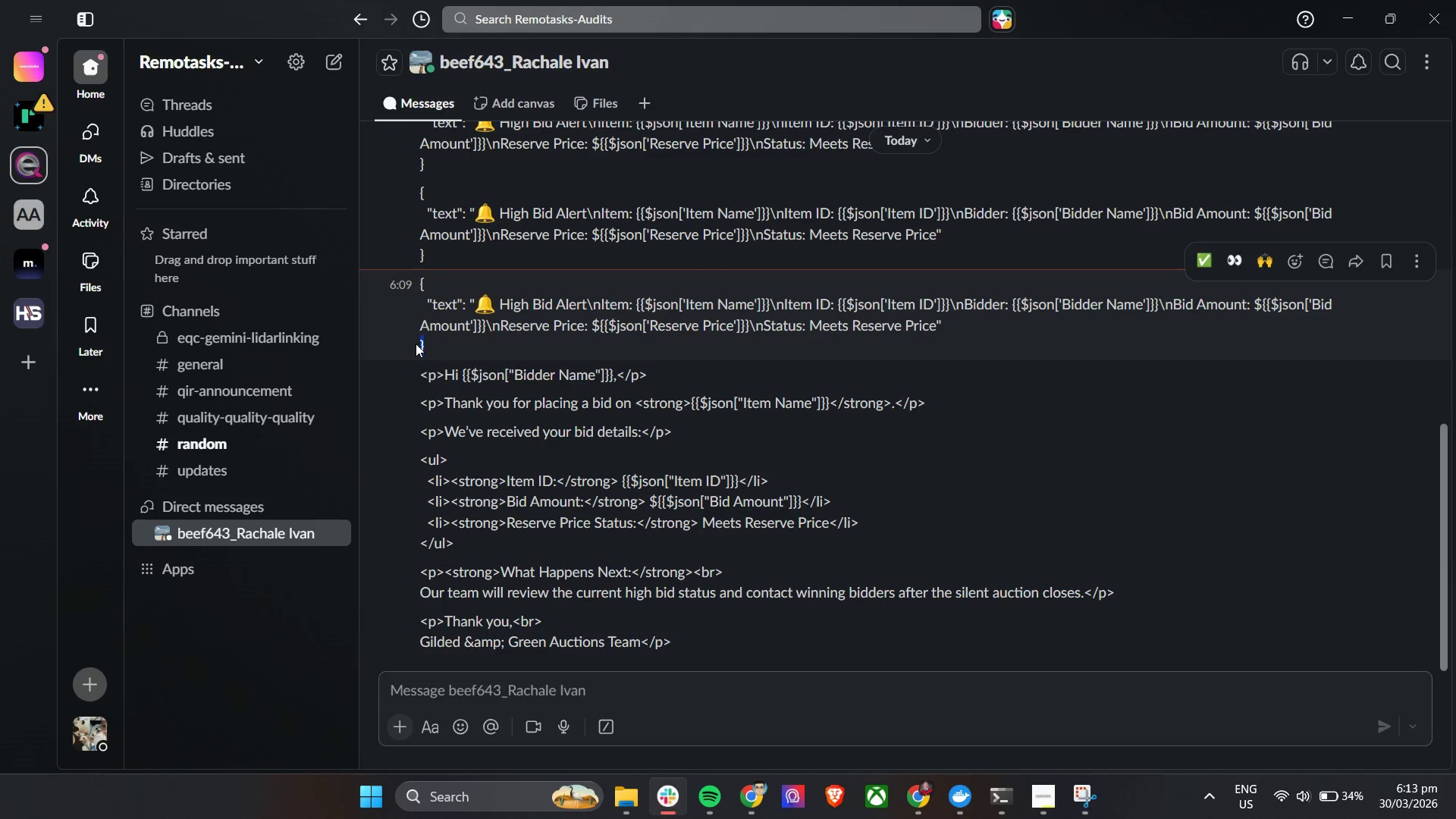 
hold_key(key=ControlLeft, duration=0.38)
left_click([416, 349])
 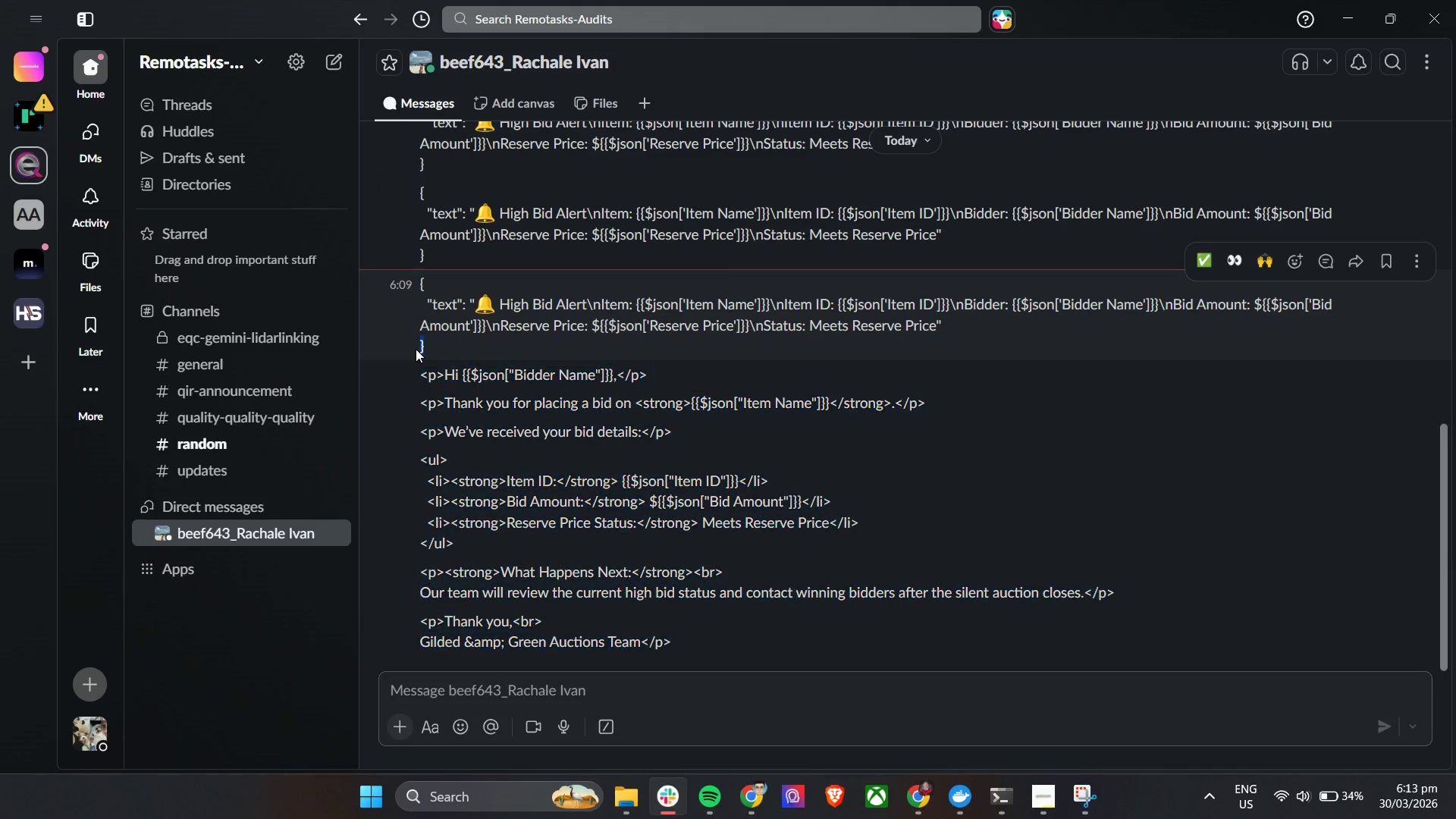 
left_click_drag(start_coordinate=[416, 349], to_coordinate=[418, 334])
 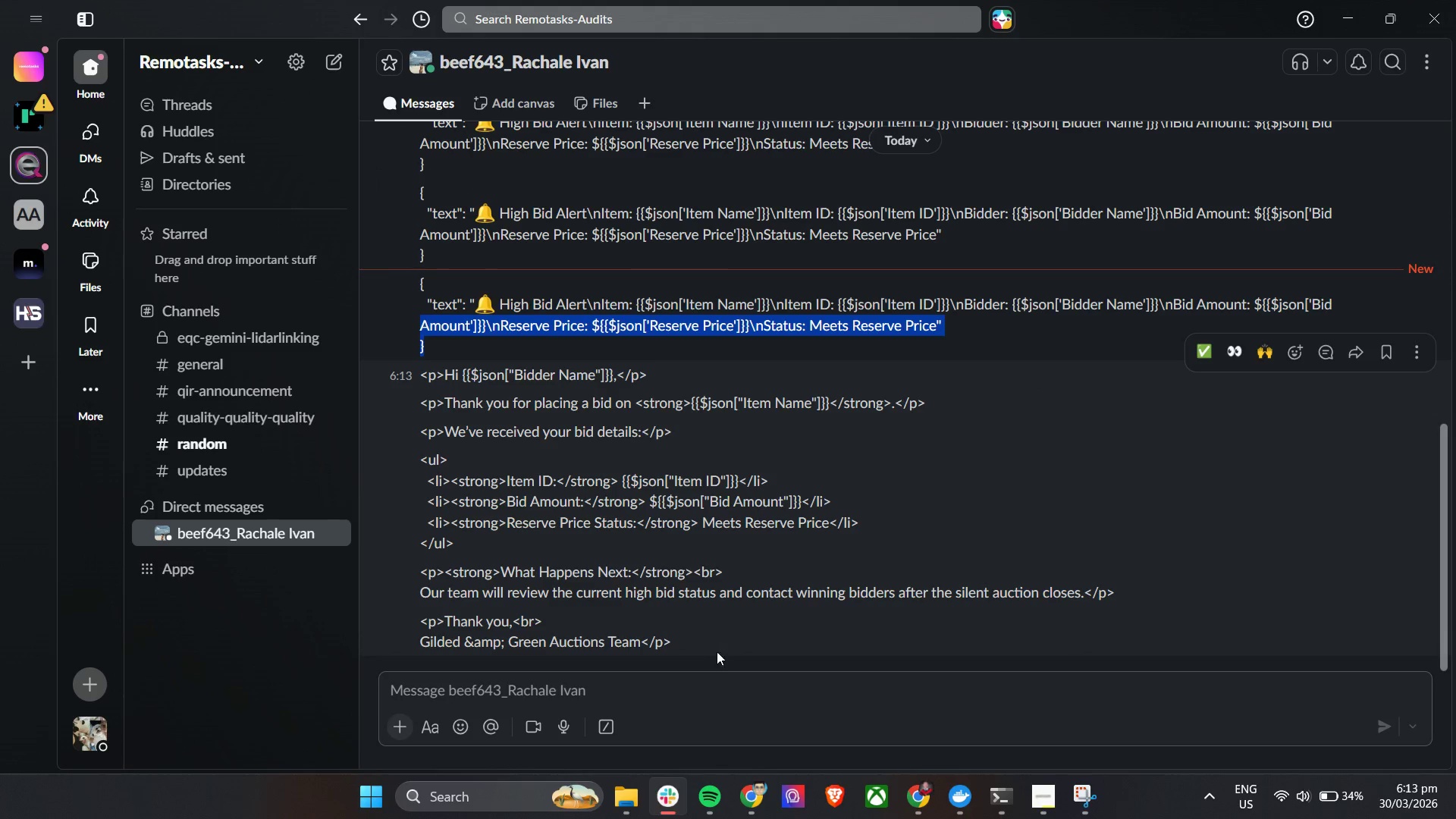 
left_click([720, 654])
 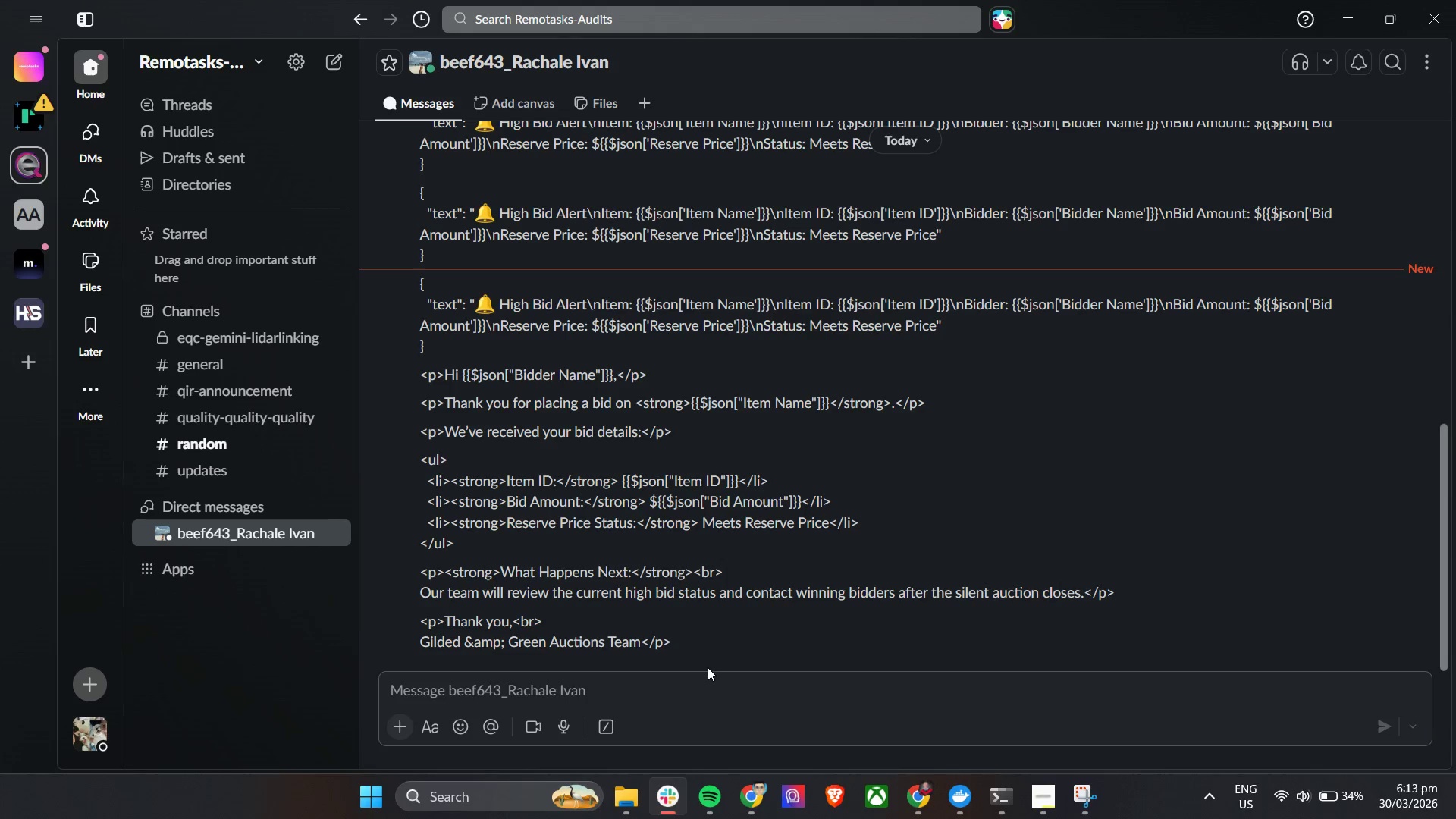 
left_click_drag(start_coordinate=[697, 654], to_coordinate=[415, 290])
 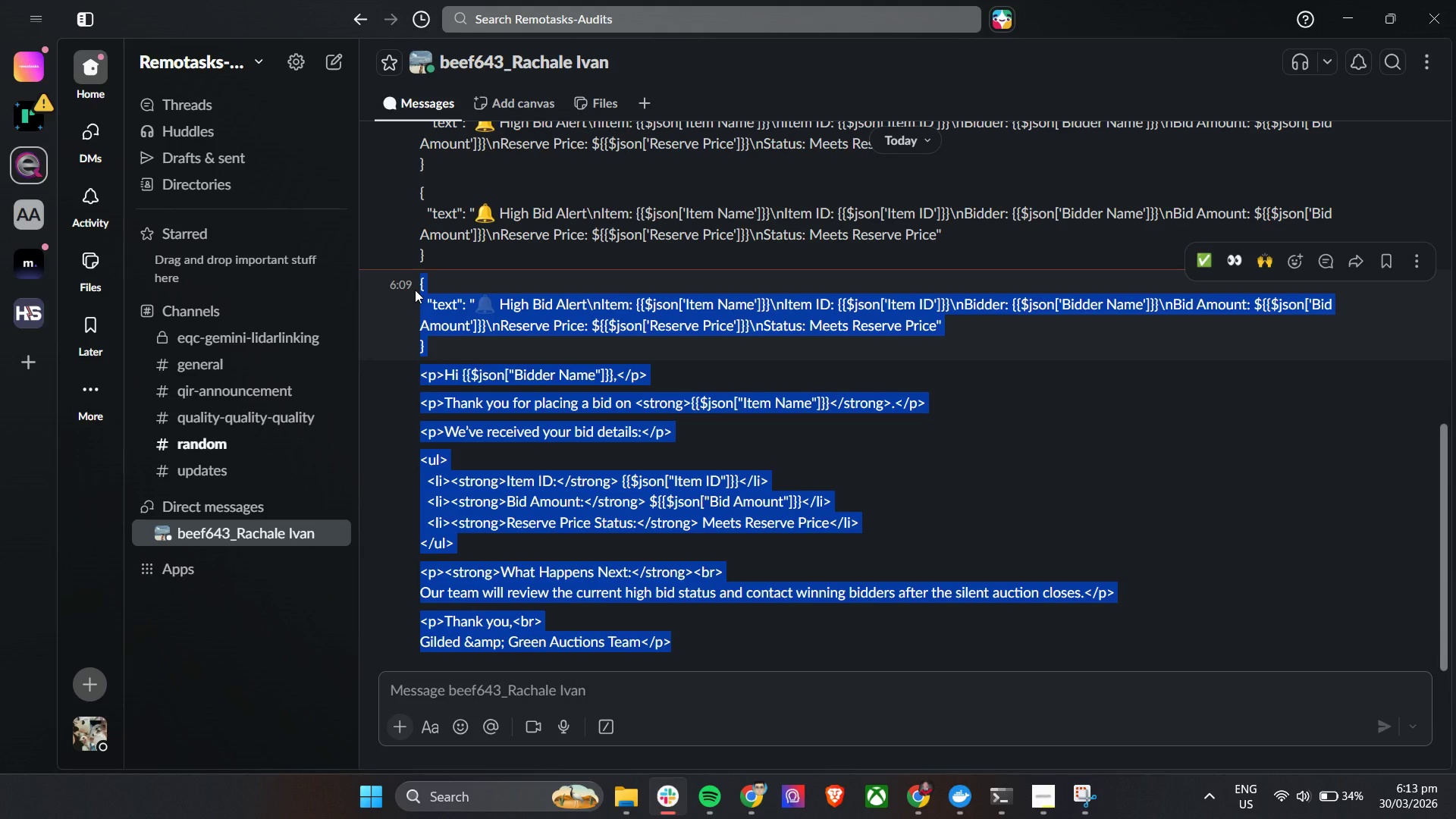 
key(Control+C)
 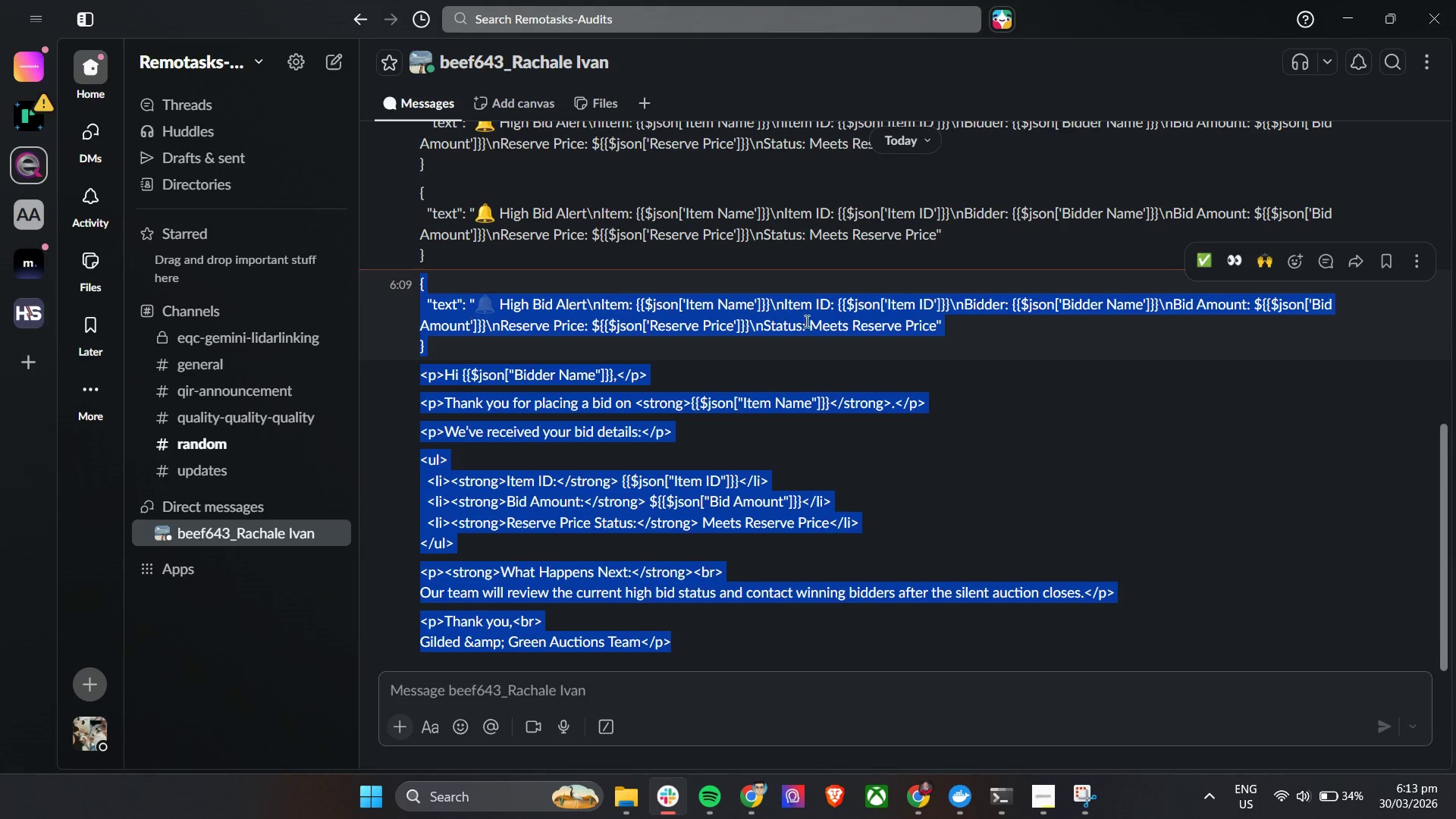 
key(Control+C)
 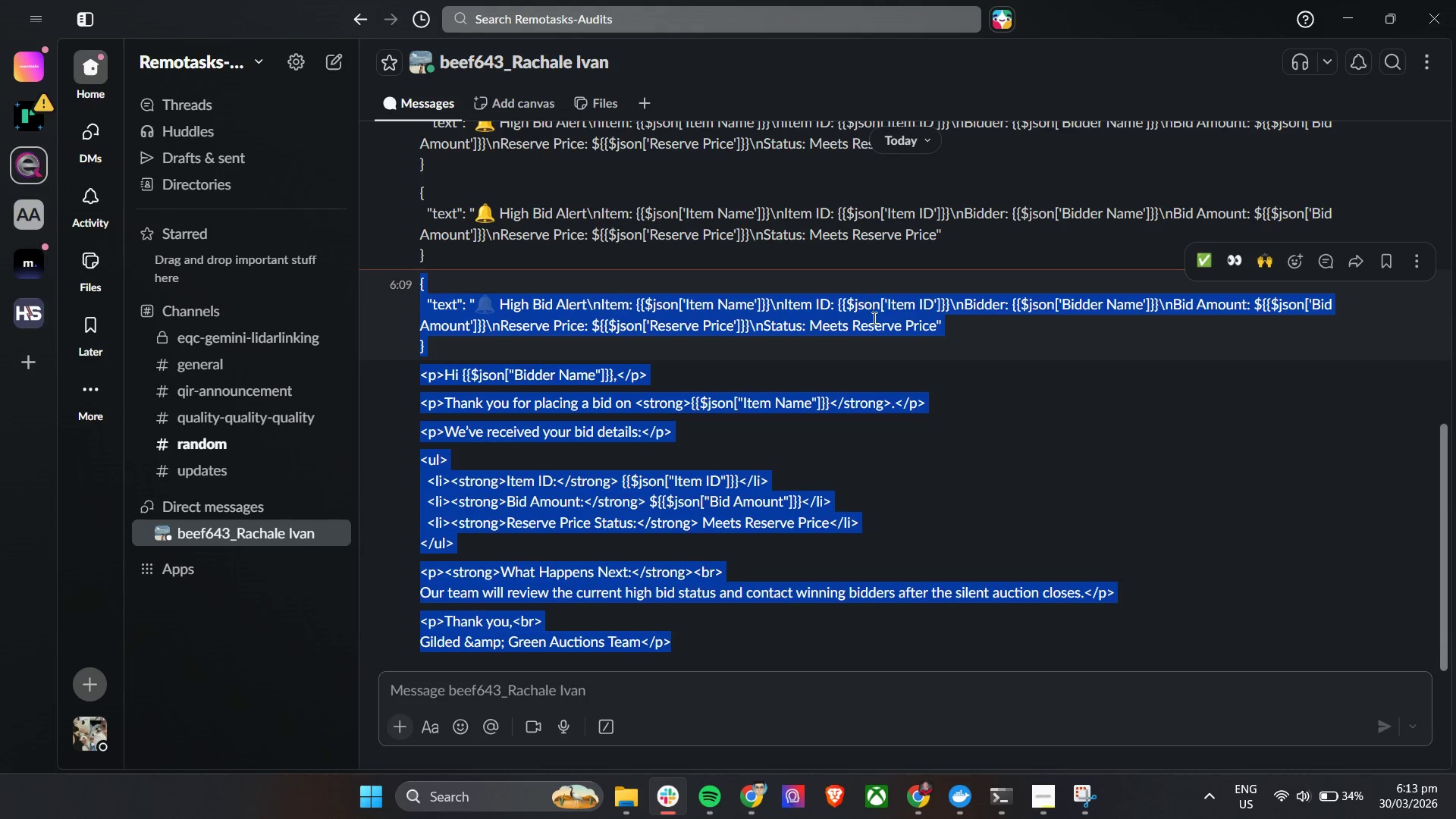 
key(Control+C)
 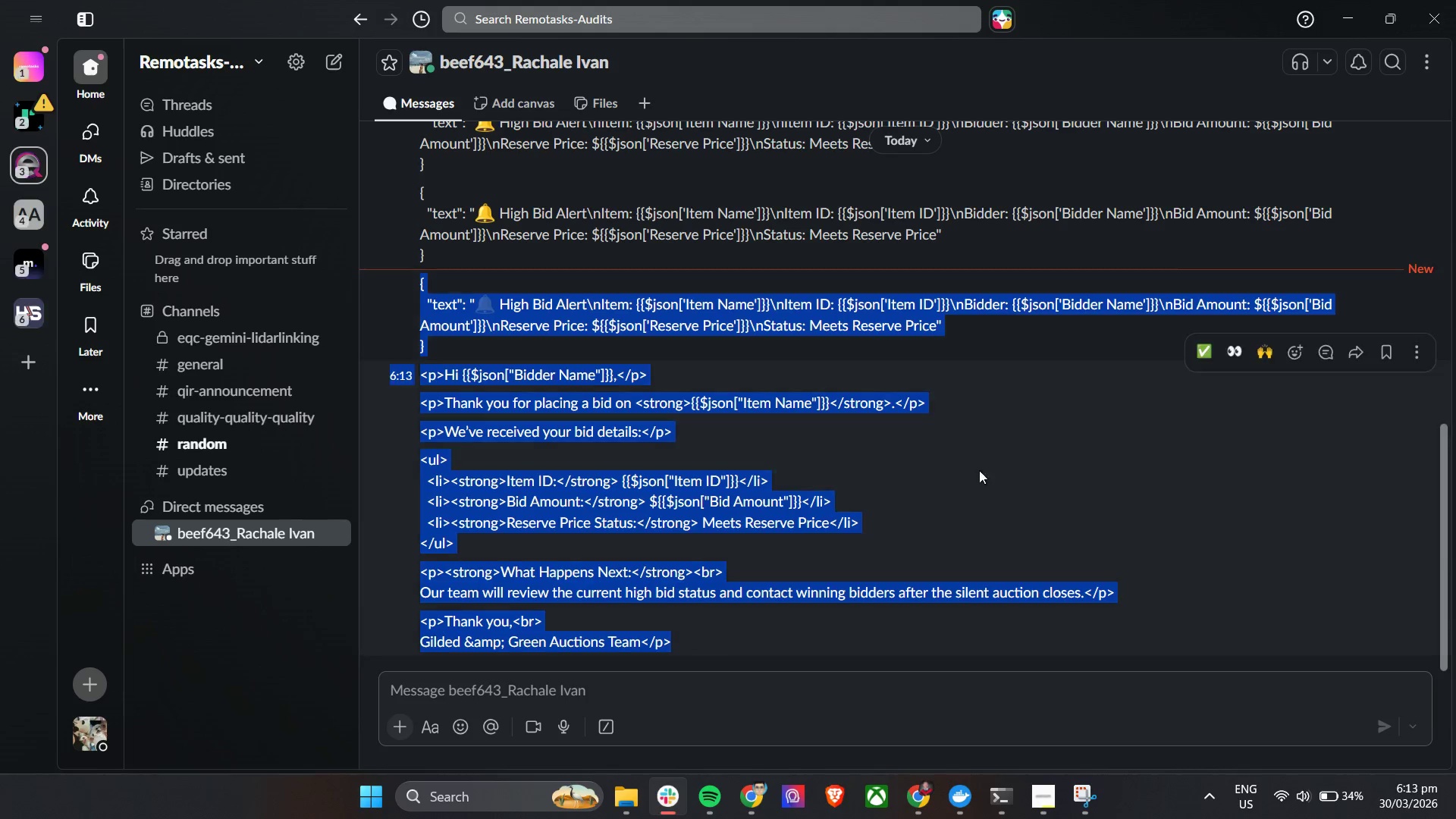 
key(Control+C)
 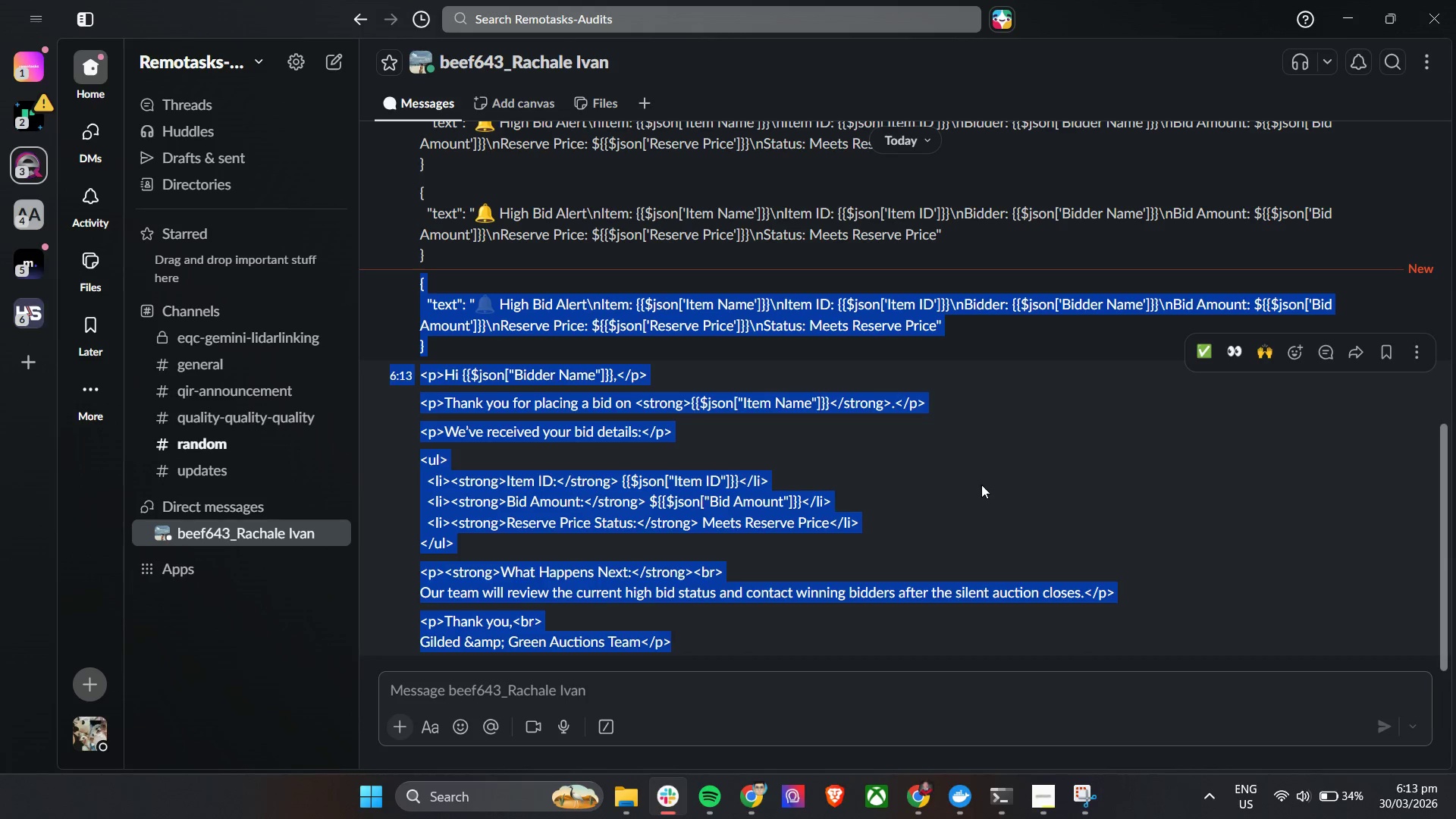 
key(Control+C)
 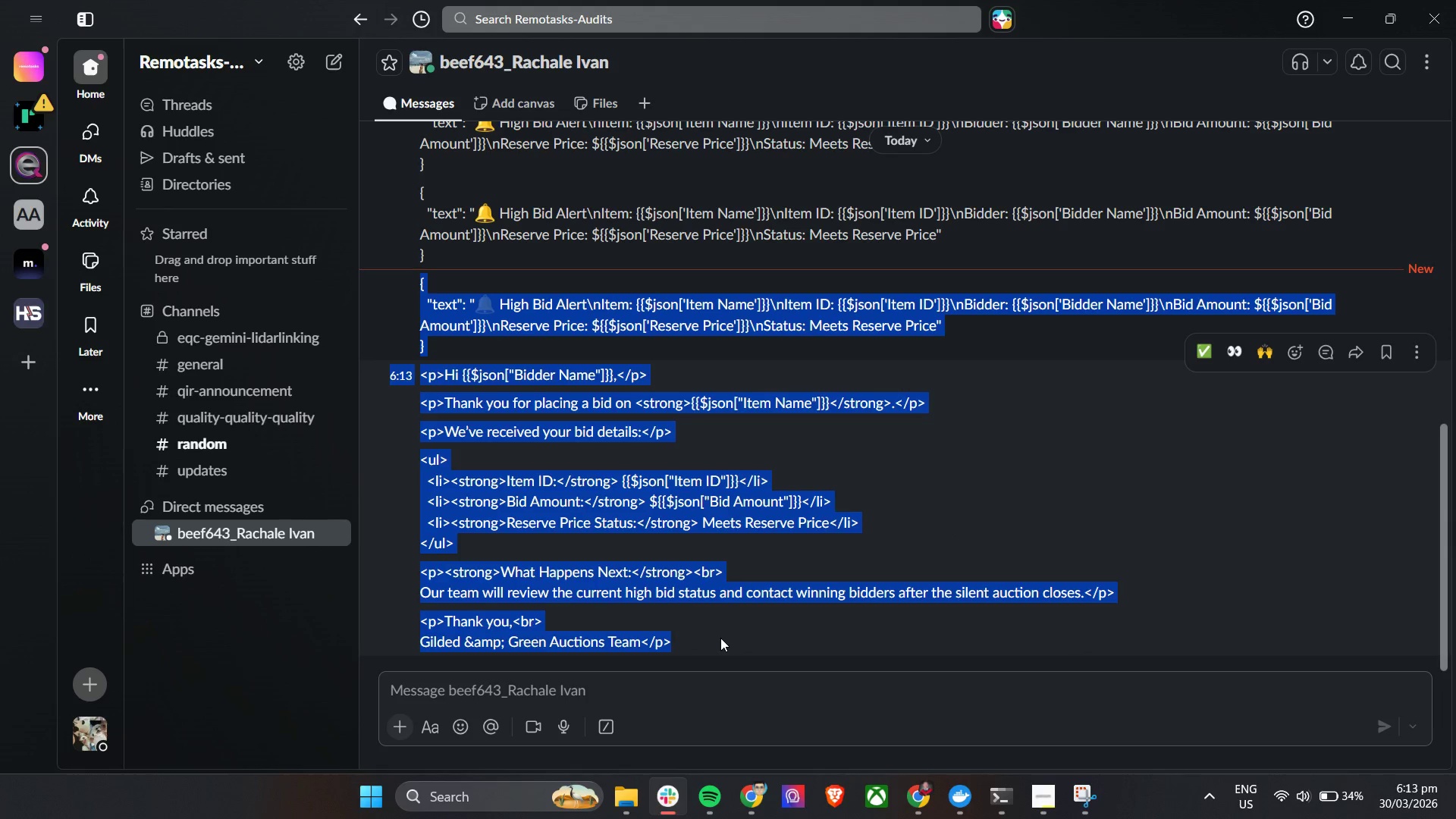 
left_click([720, 638])
 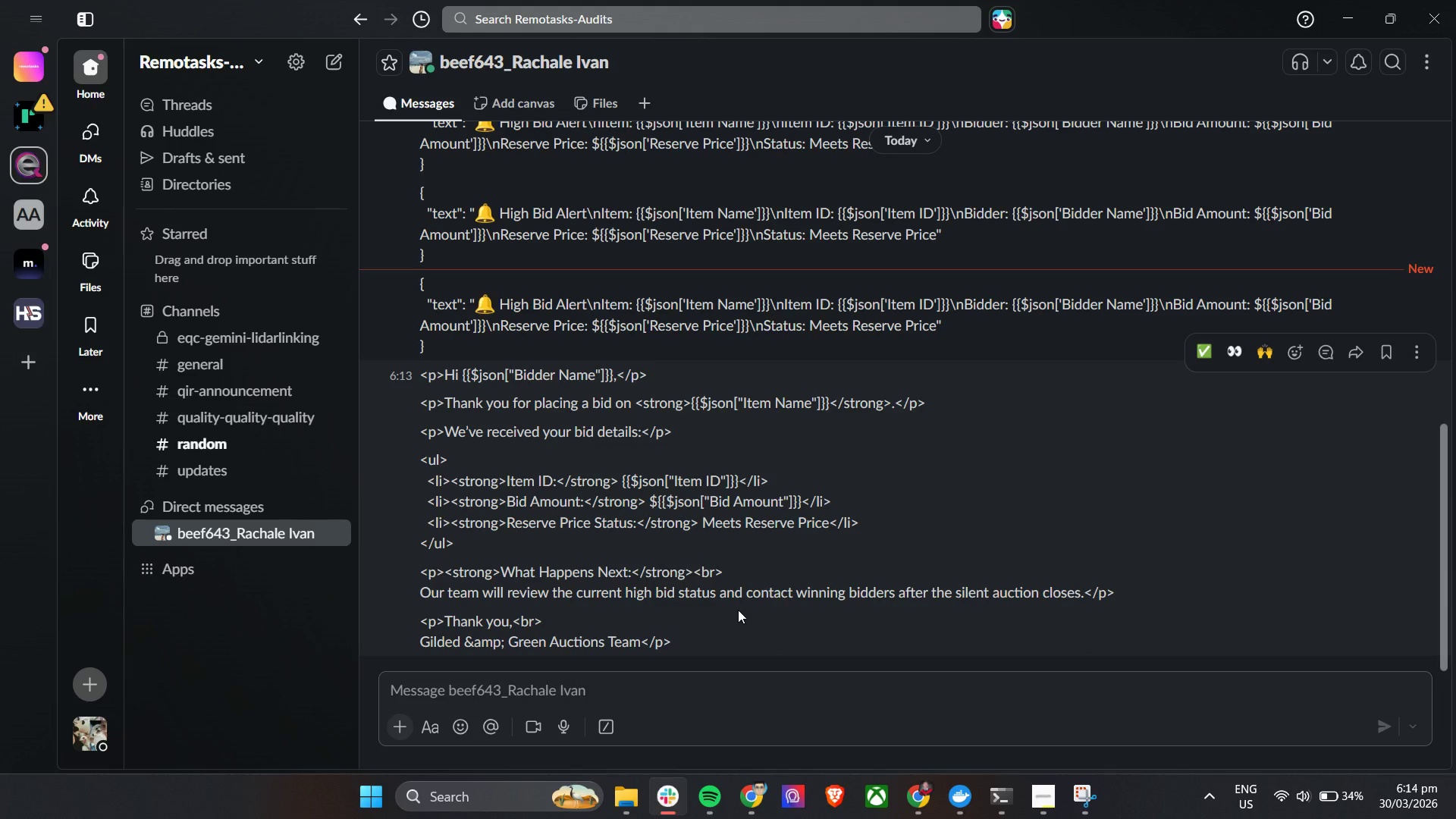 
left_click_drag(start_coordinate=[689, 655], to_coordinate=[419, 284])
 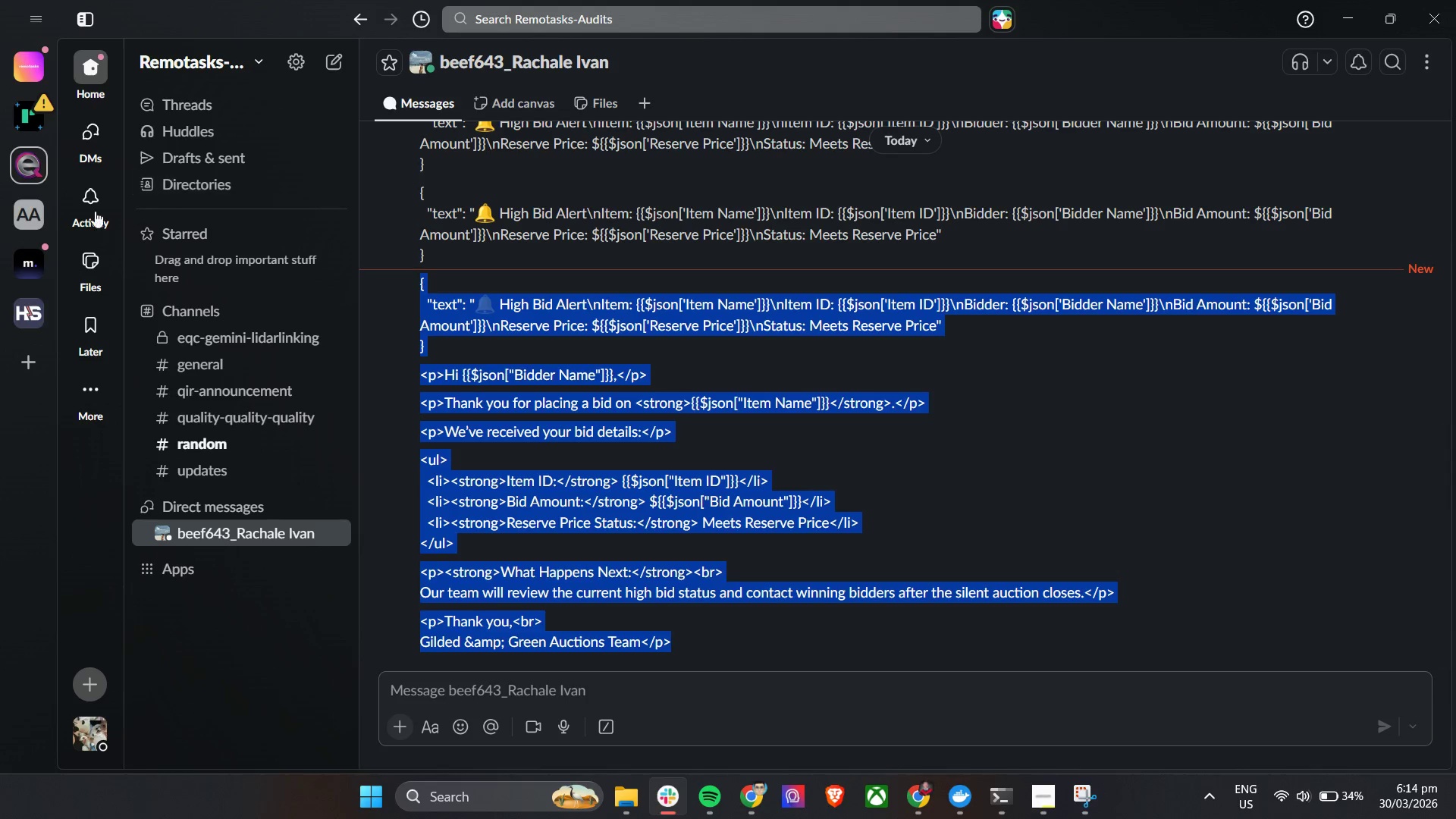 
key(Control+C)
 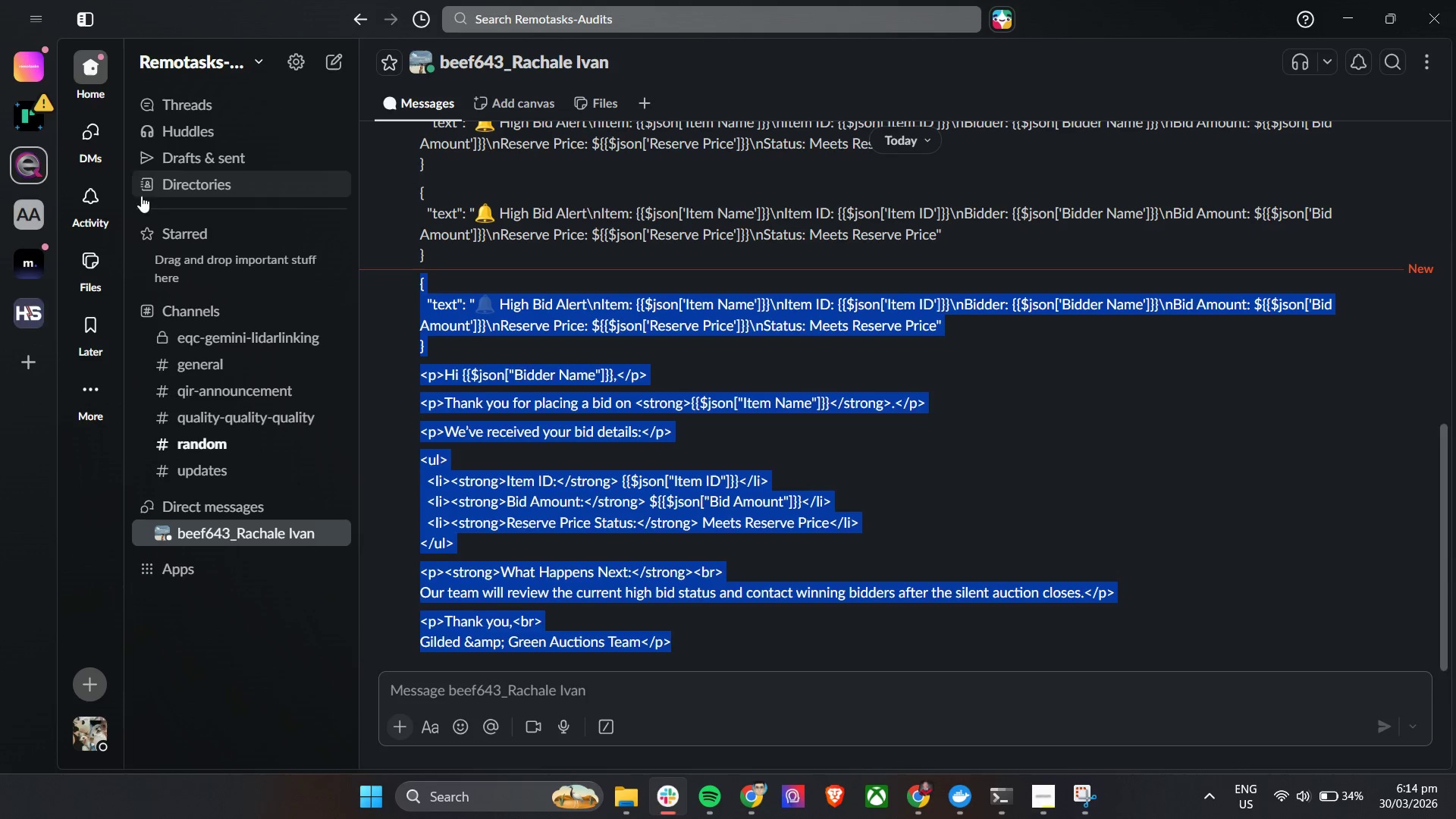 
key(Control+C)
 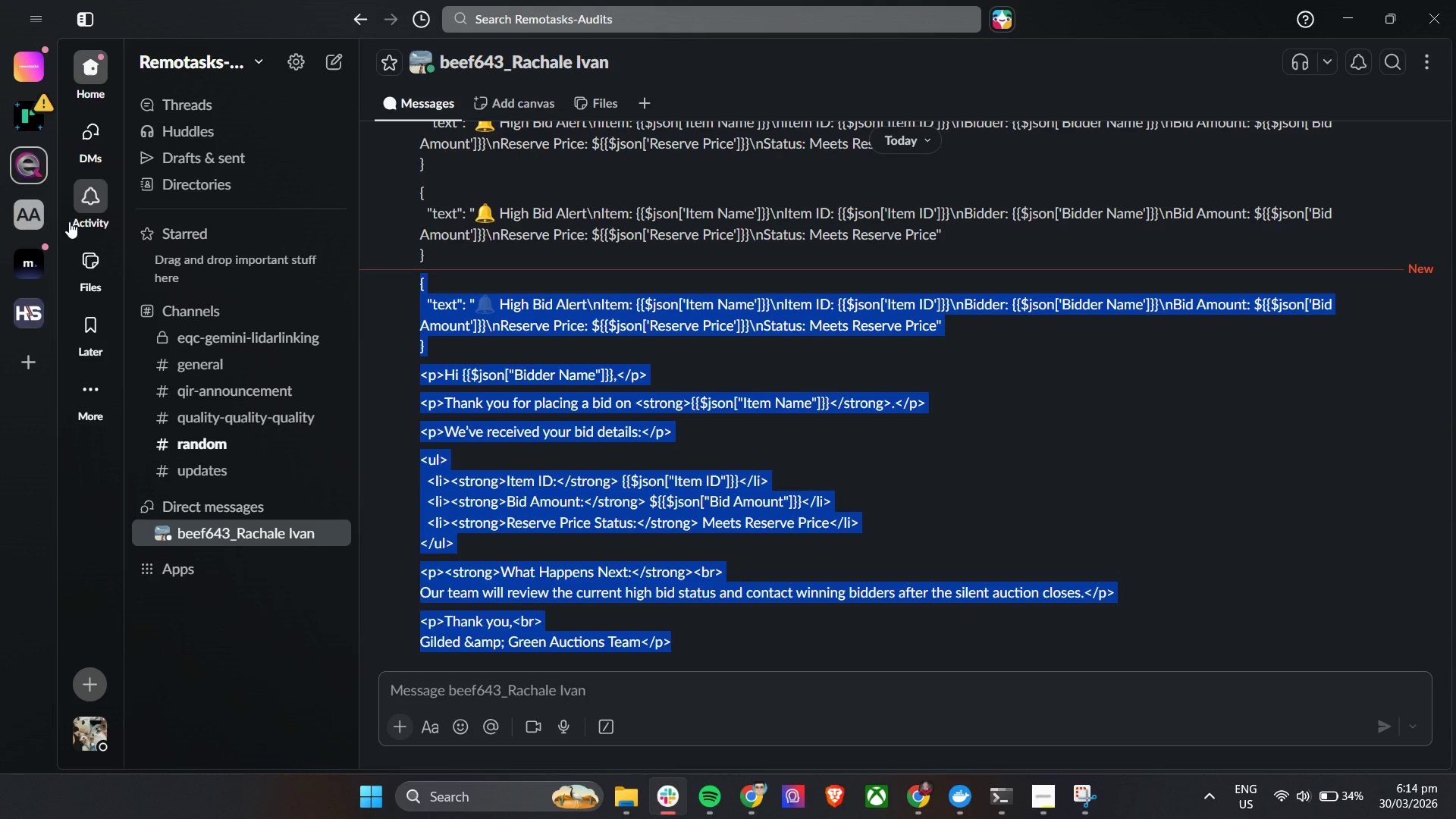 
key(Control+C)
 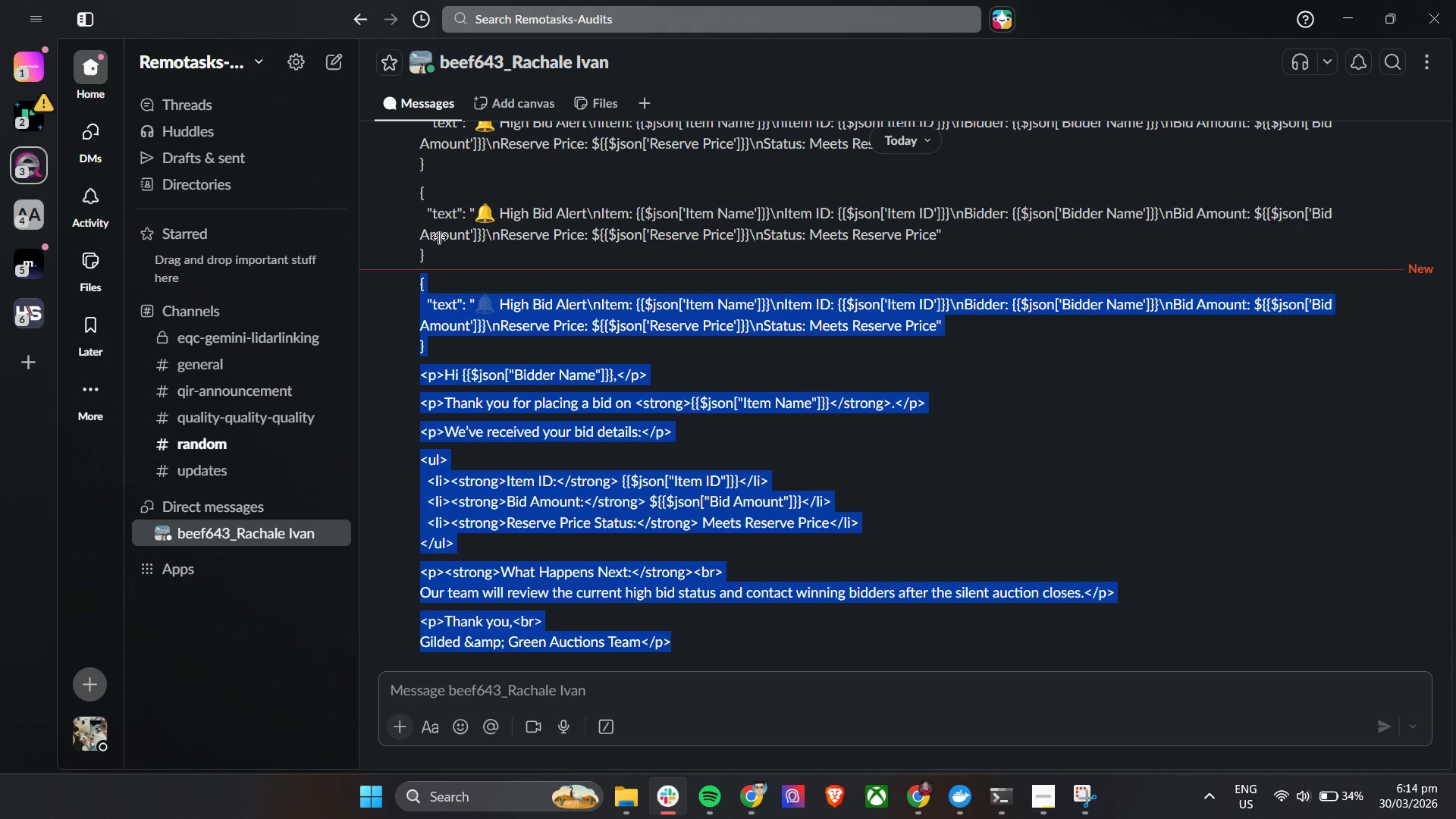 
key(Control+C)
 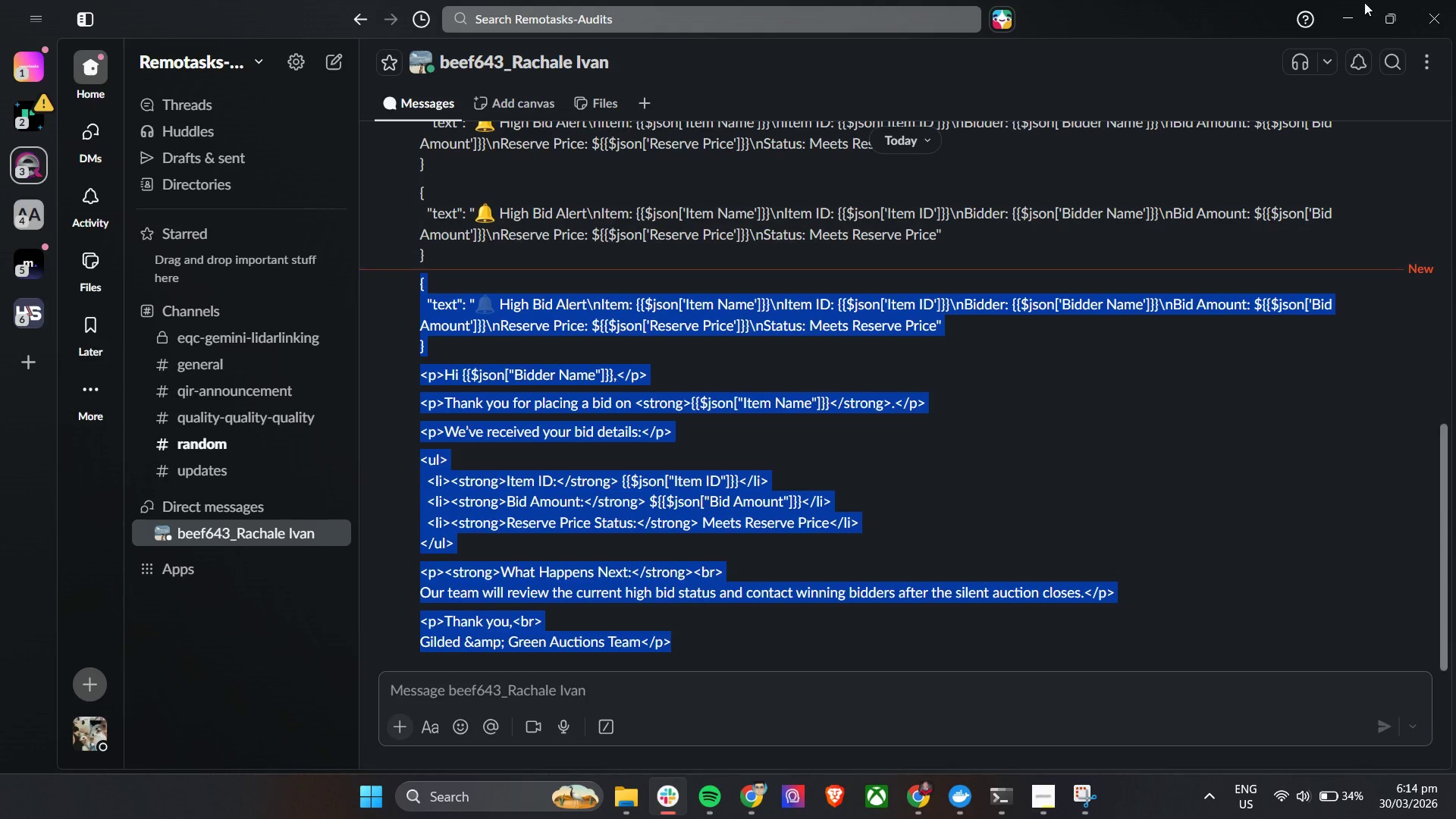 
key(Control+C)
 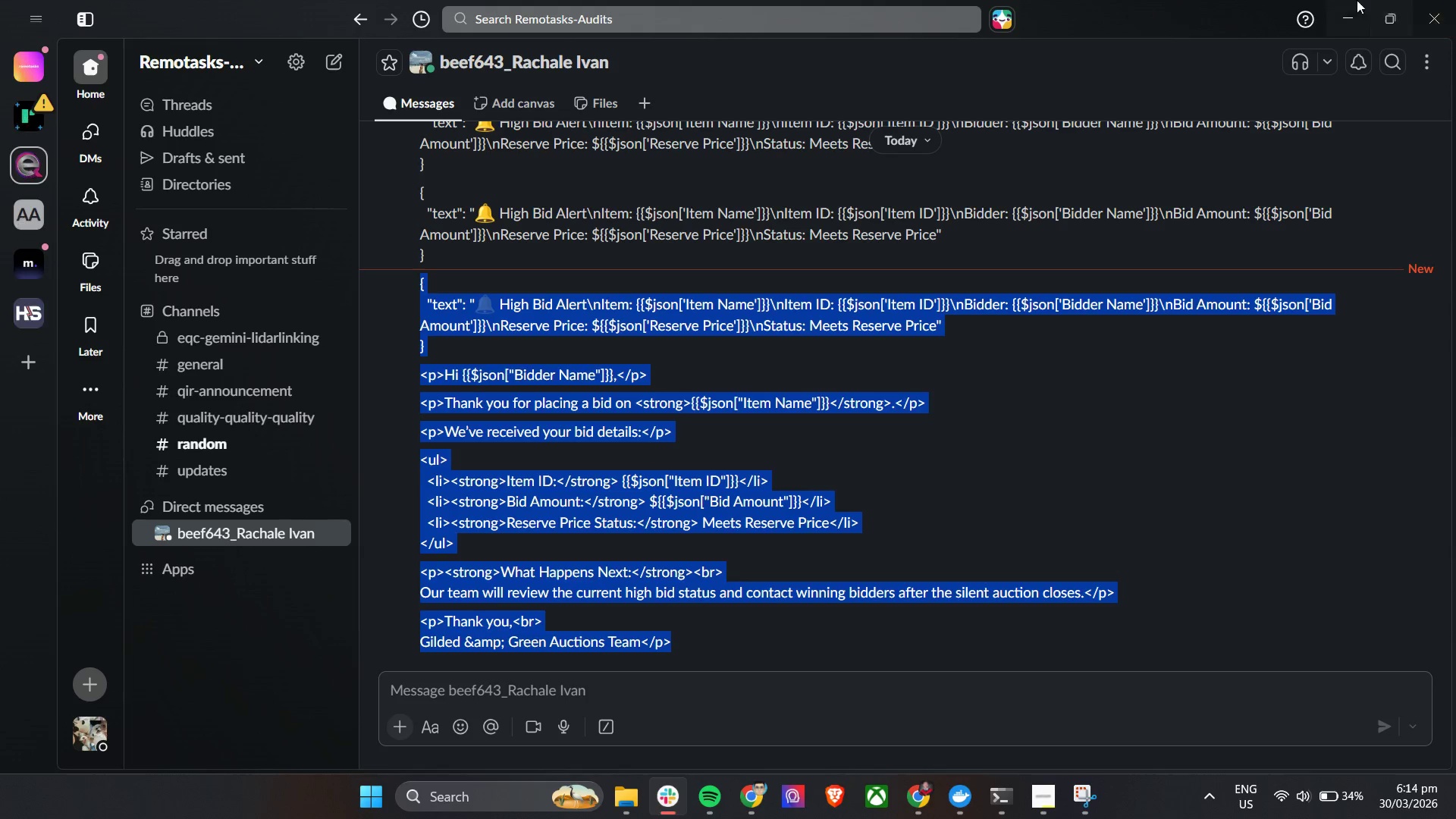 
left_click([1346, 0])
 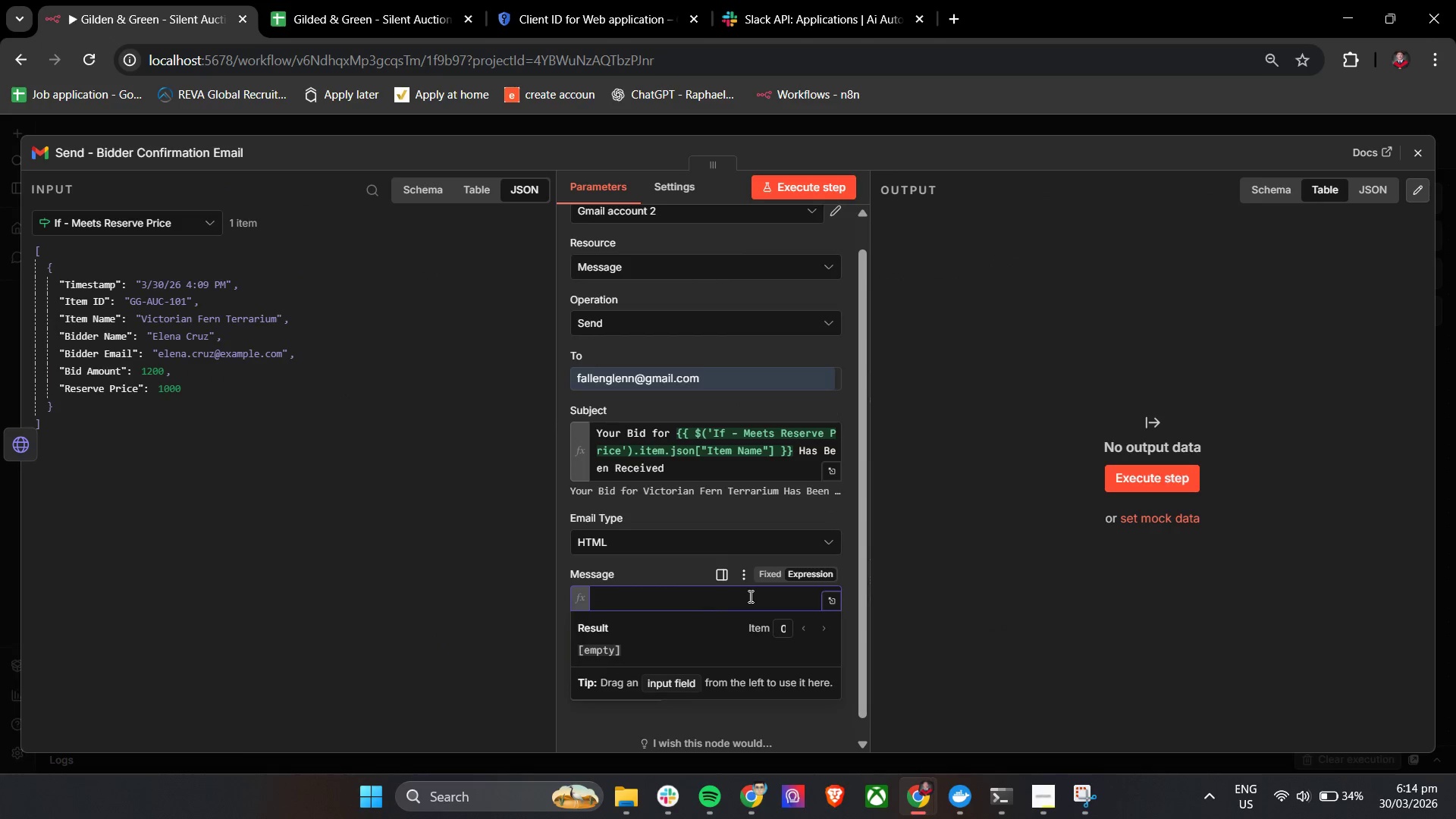 
key(Control+V)
 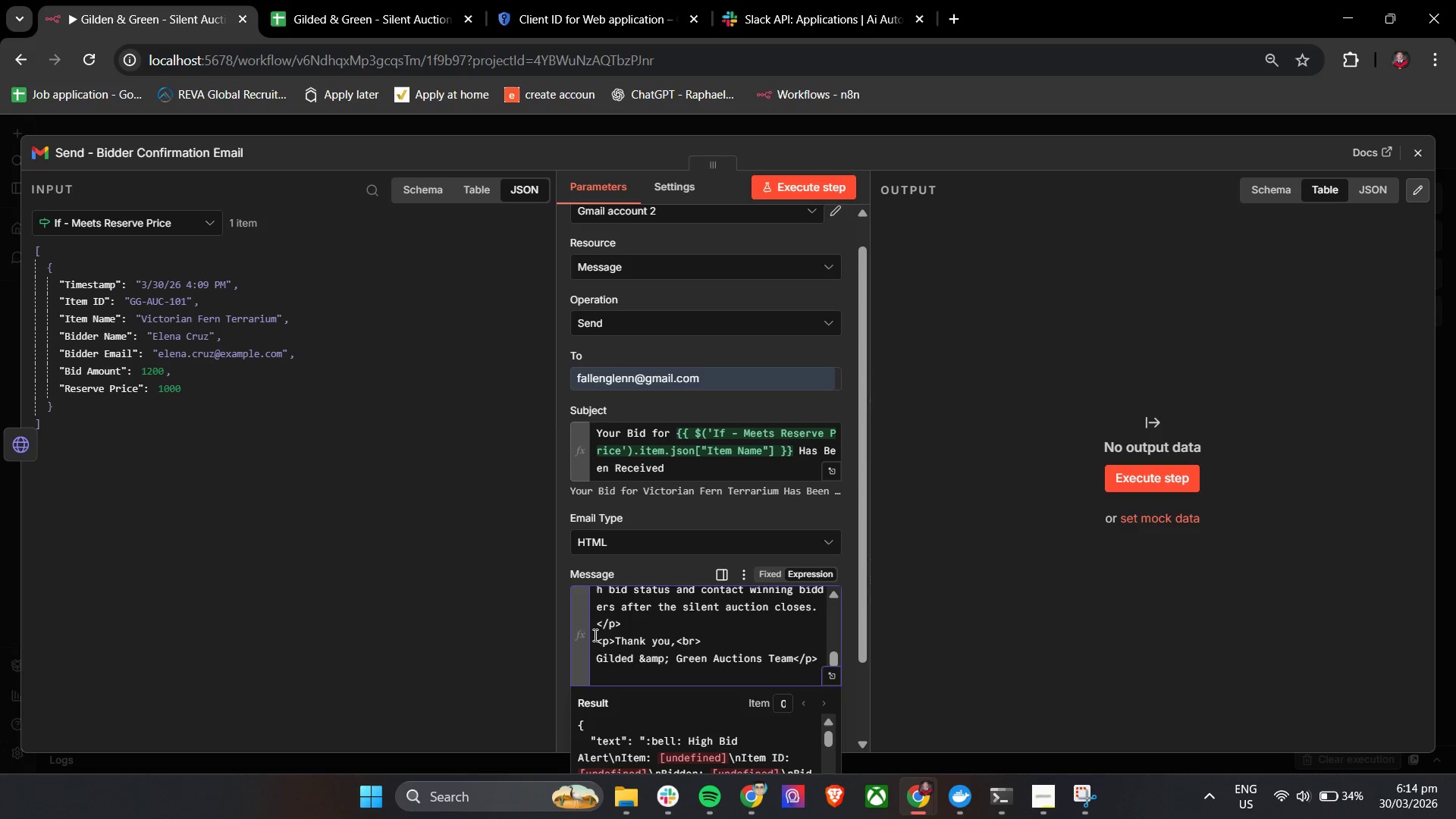 
scroll: coordinate [758, 662], scroll_direction: down, amount: 2.0
 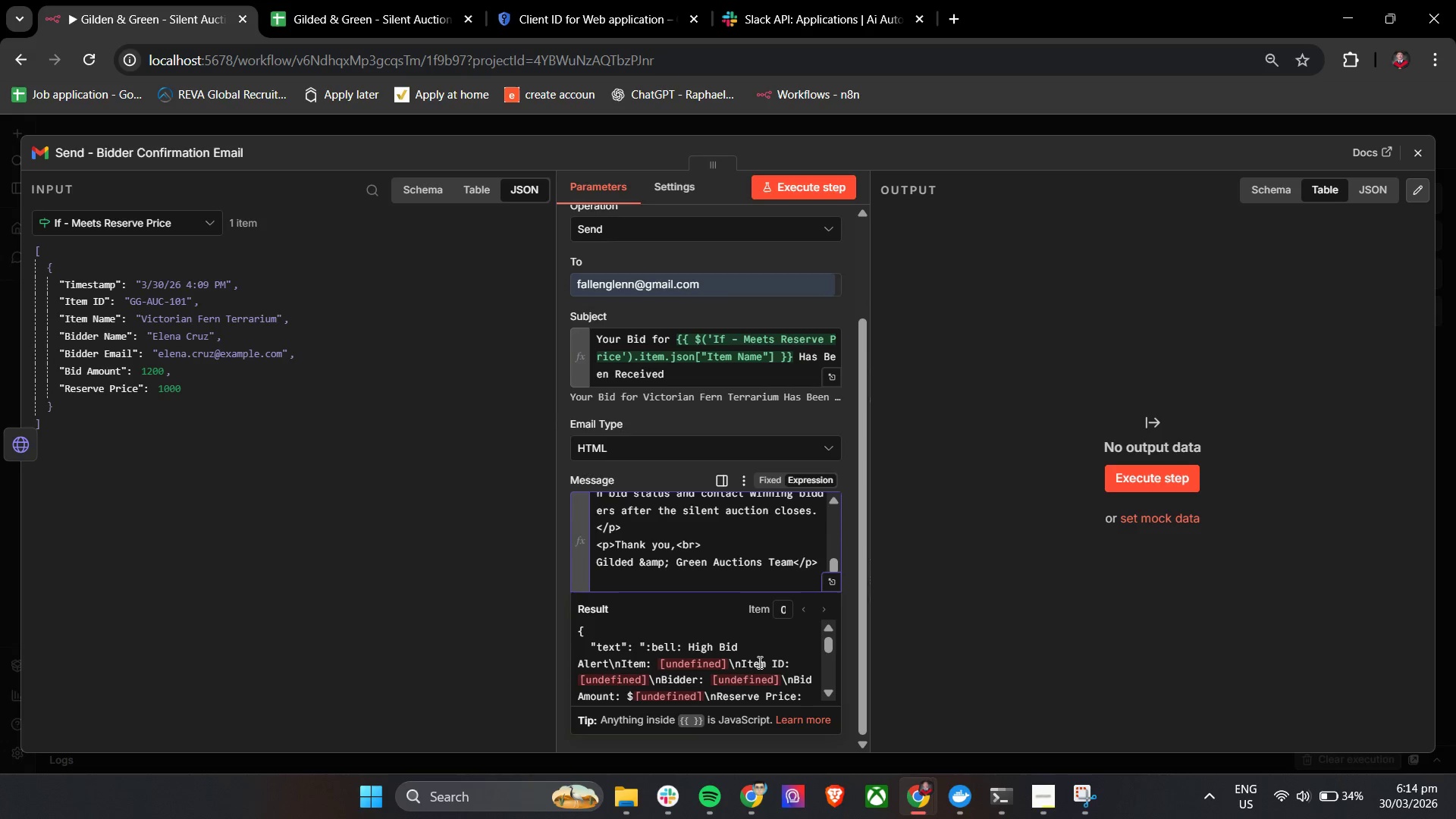 
key(Backspace)
 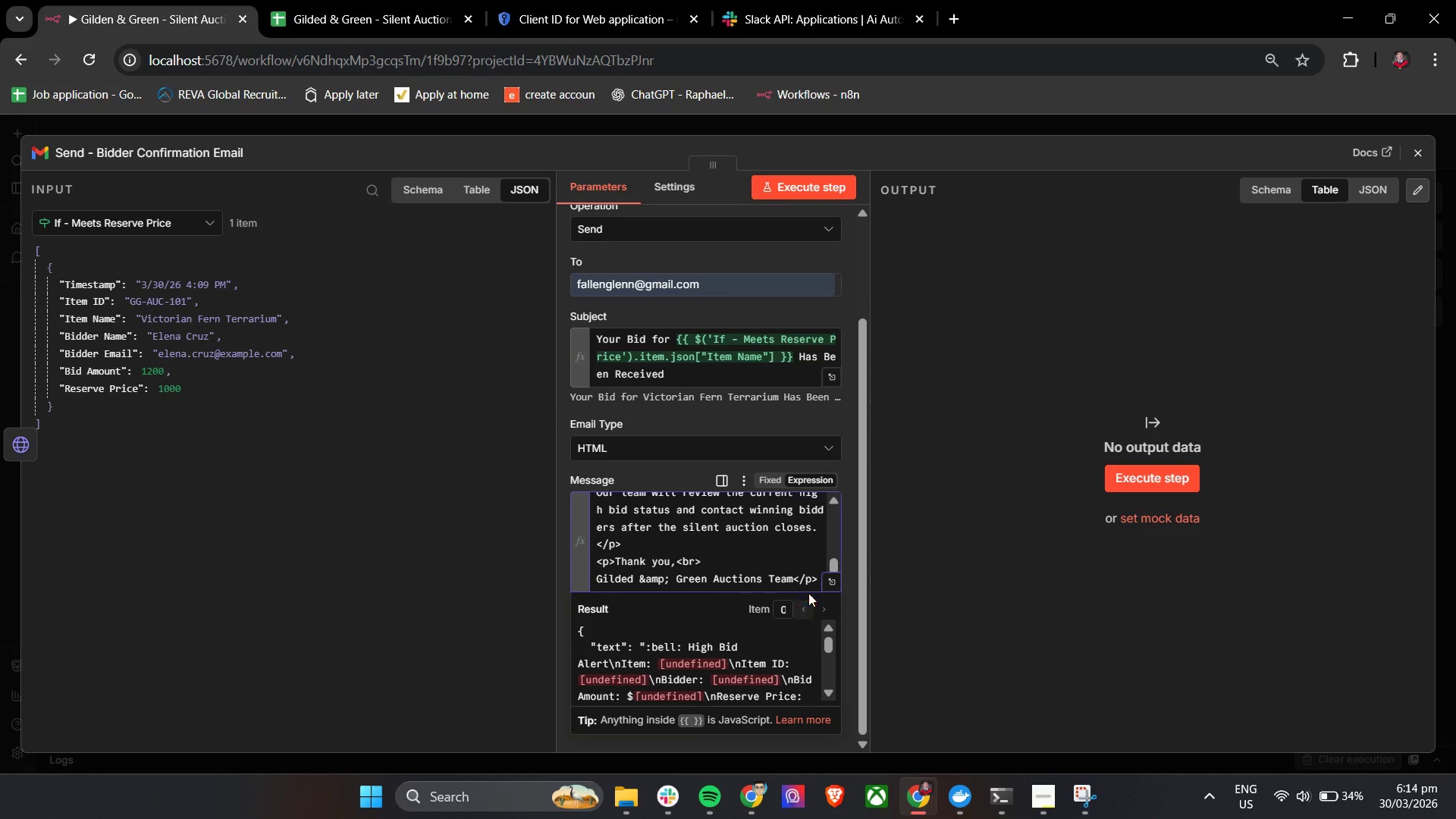 
left_click([833, 583])
 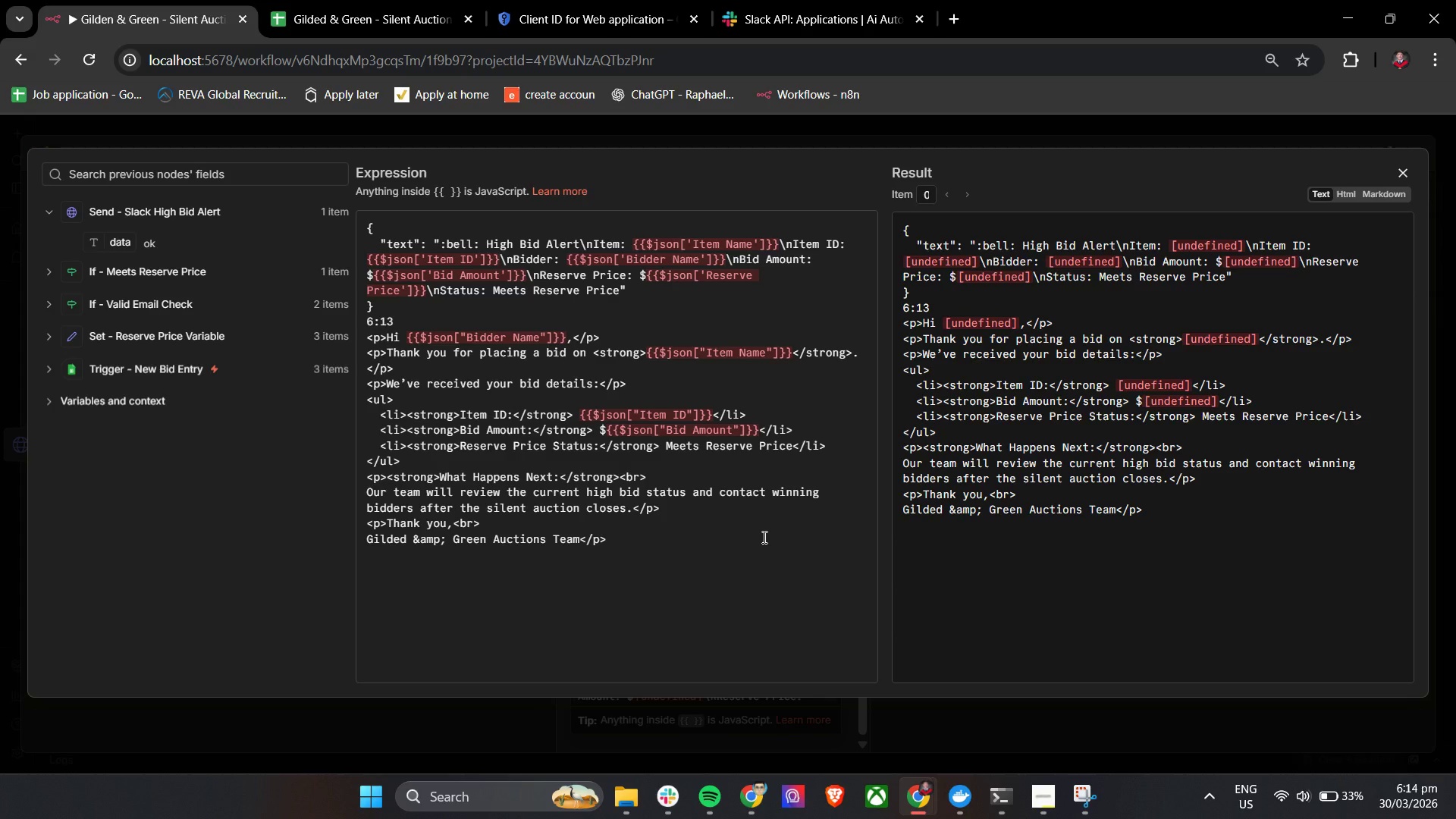 
wait(20.42)
 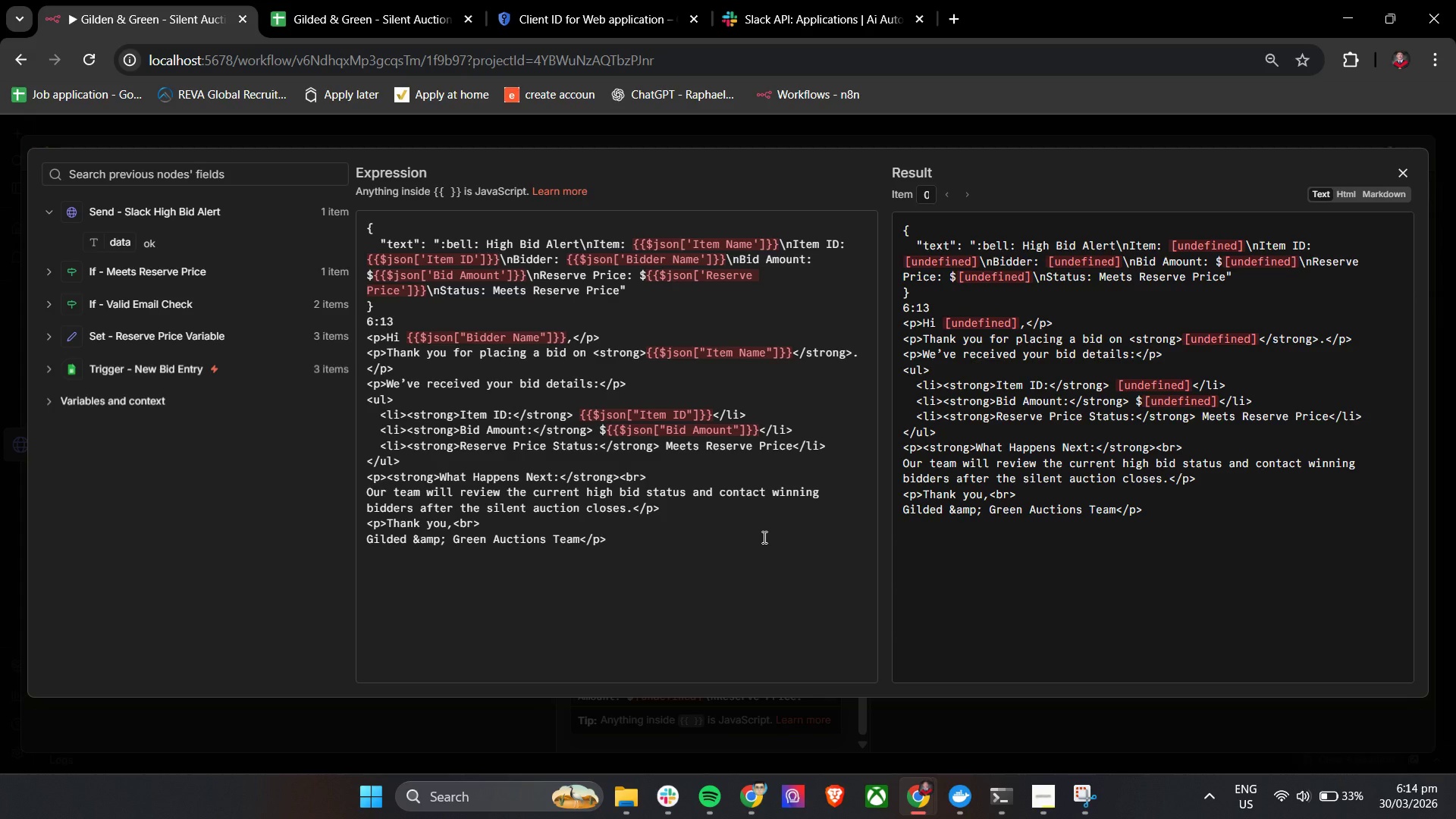 
left_click([1396, 171])
 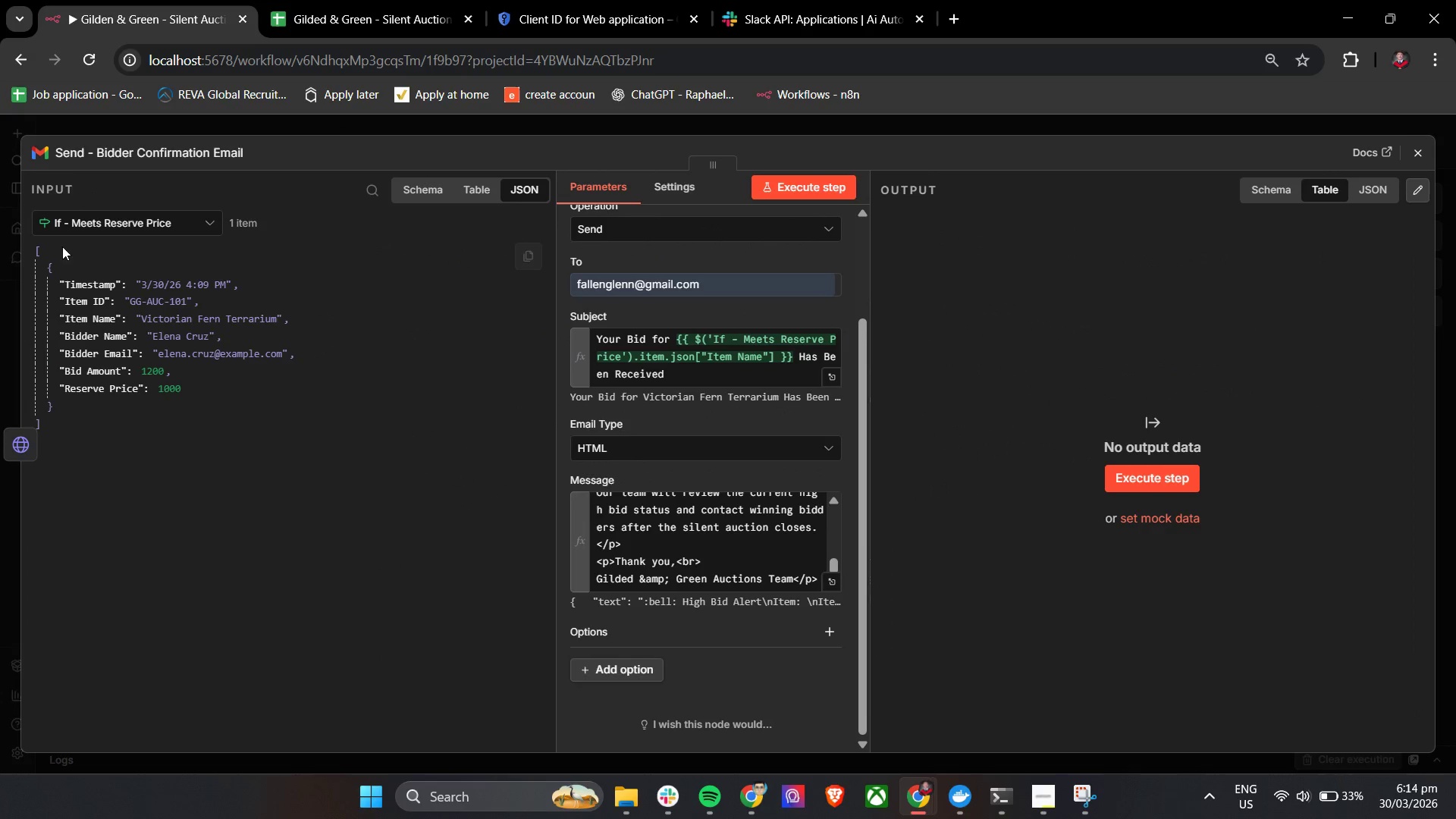 
left_click([99, 224])
 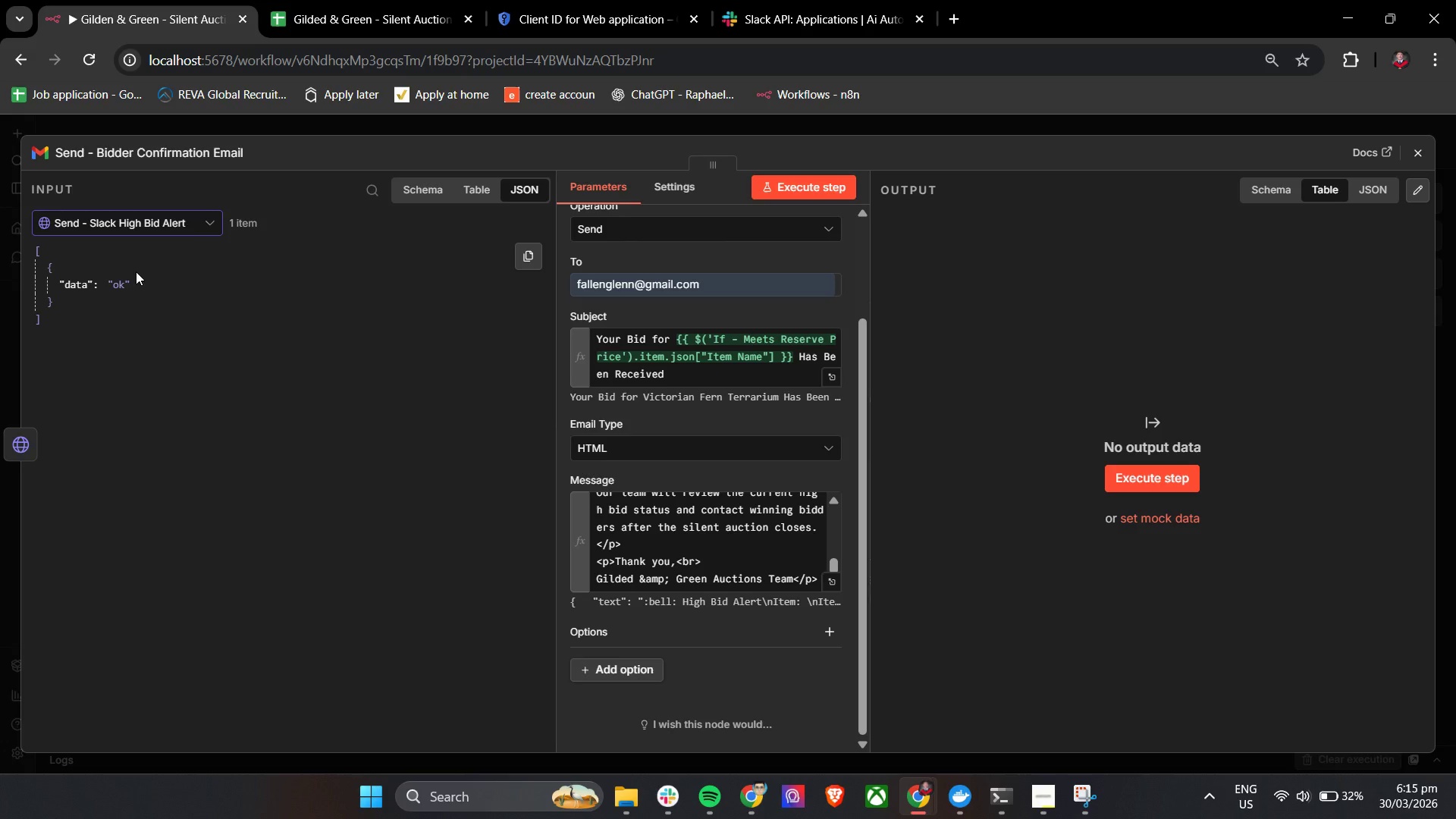 
wait(39.31)
 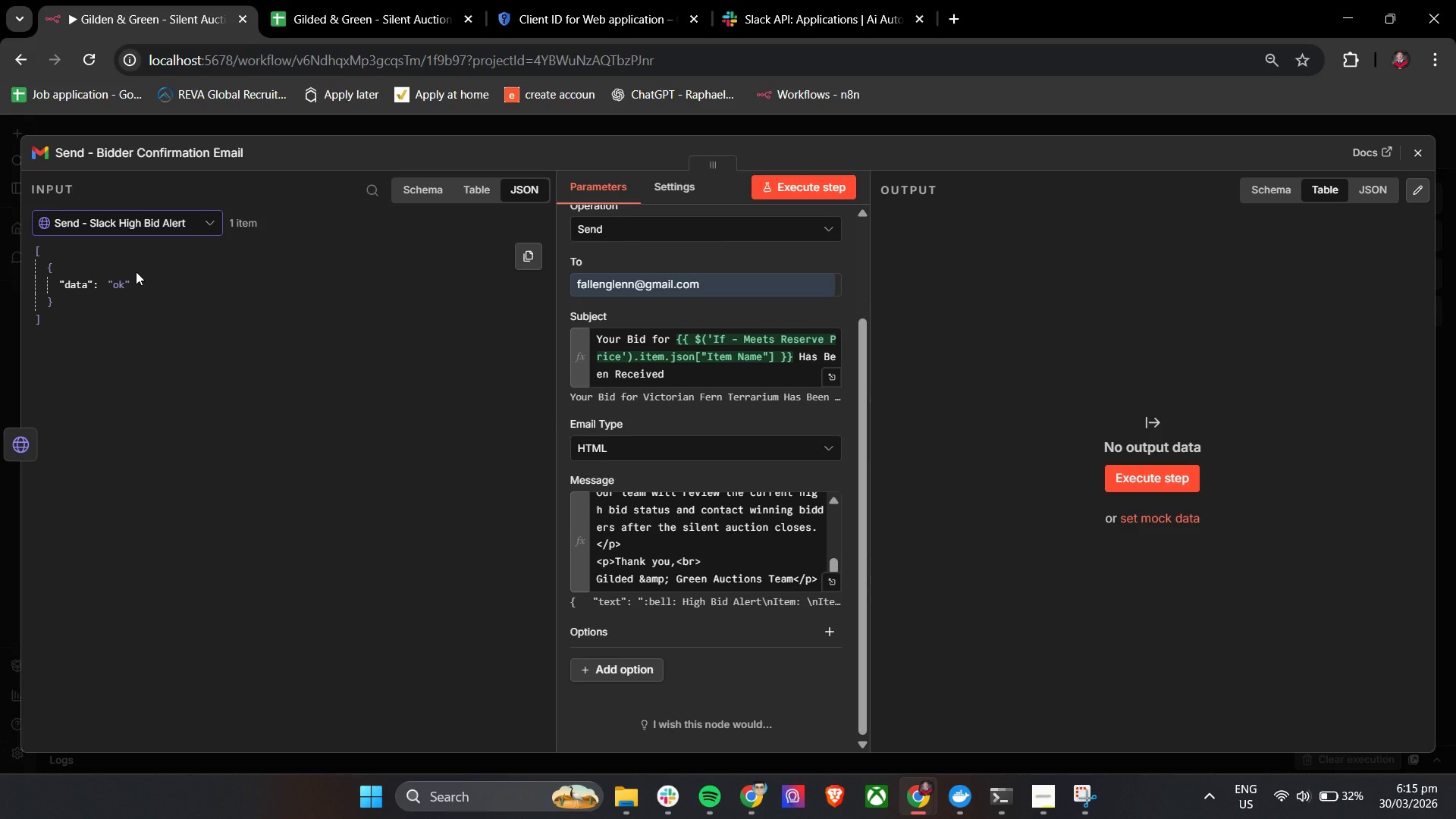 
scroll: coordinate [676, 515], scroll_direction: down, amount: 3.0
 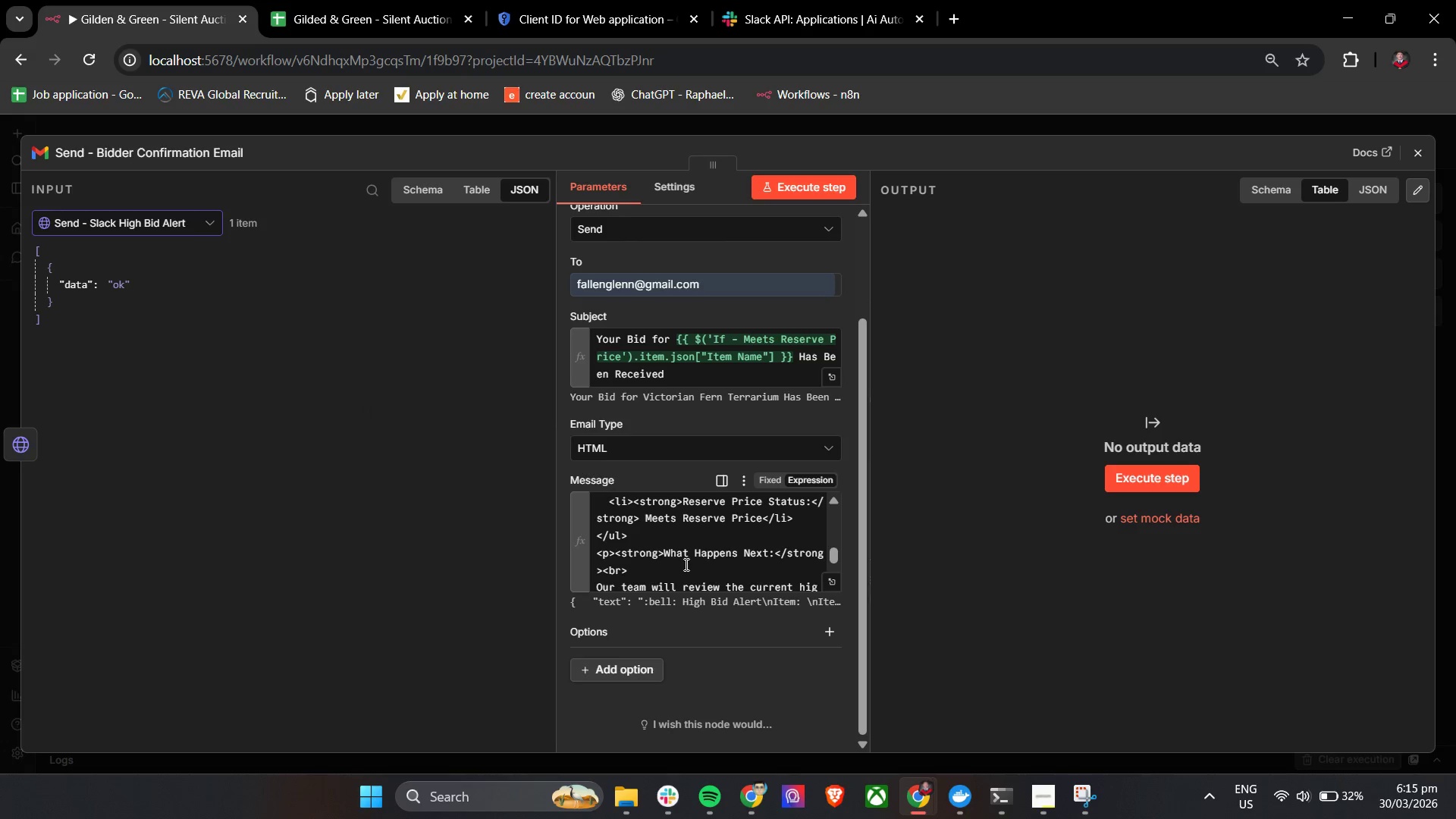 
scroll: coordinate [688, 565], scroll_direction: up, amount: 6.0
 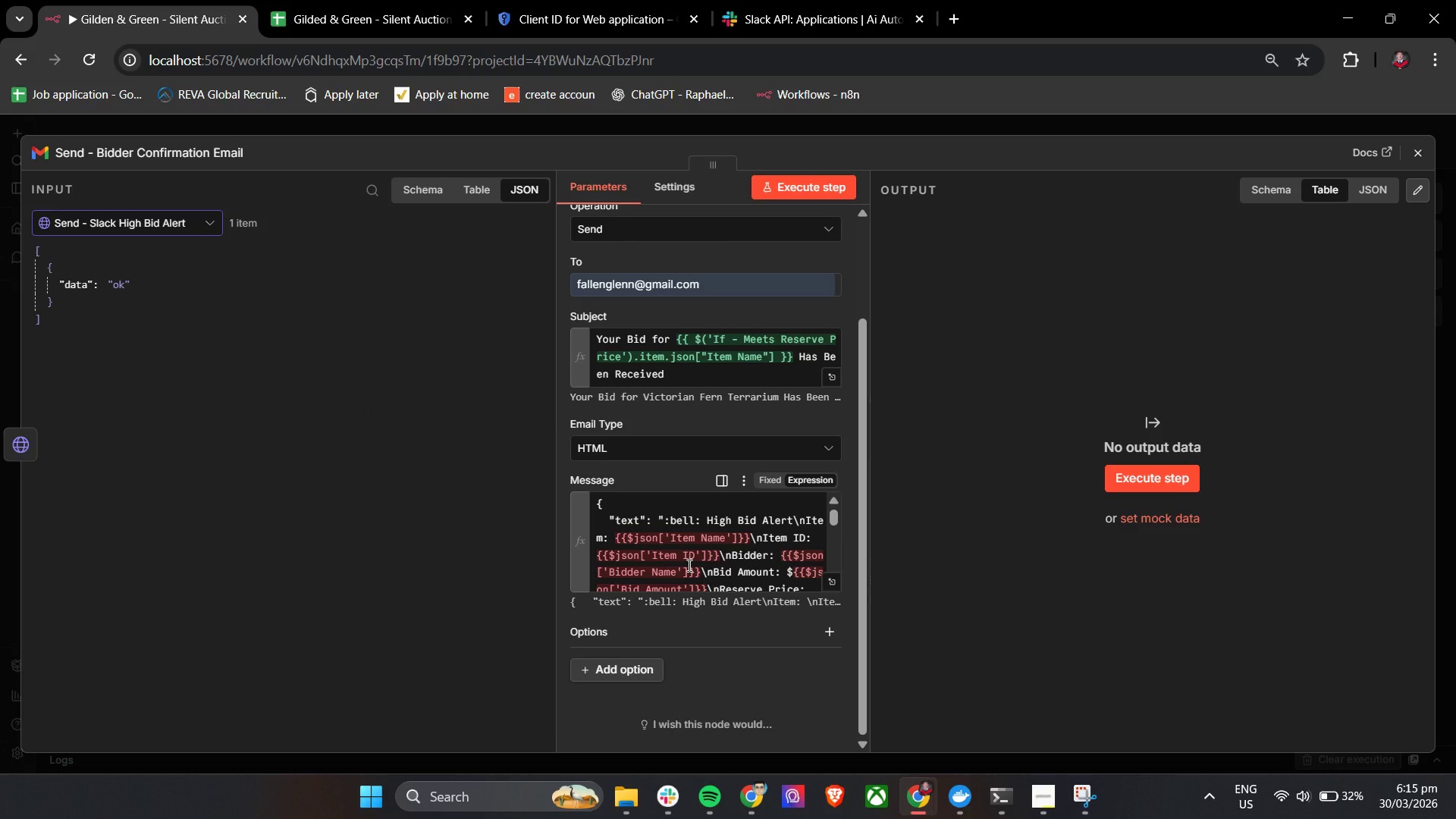 
wait(5.78)
 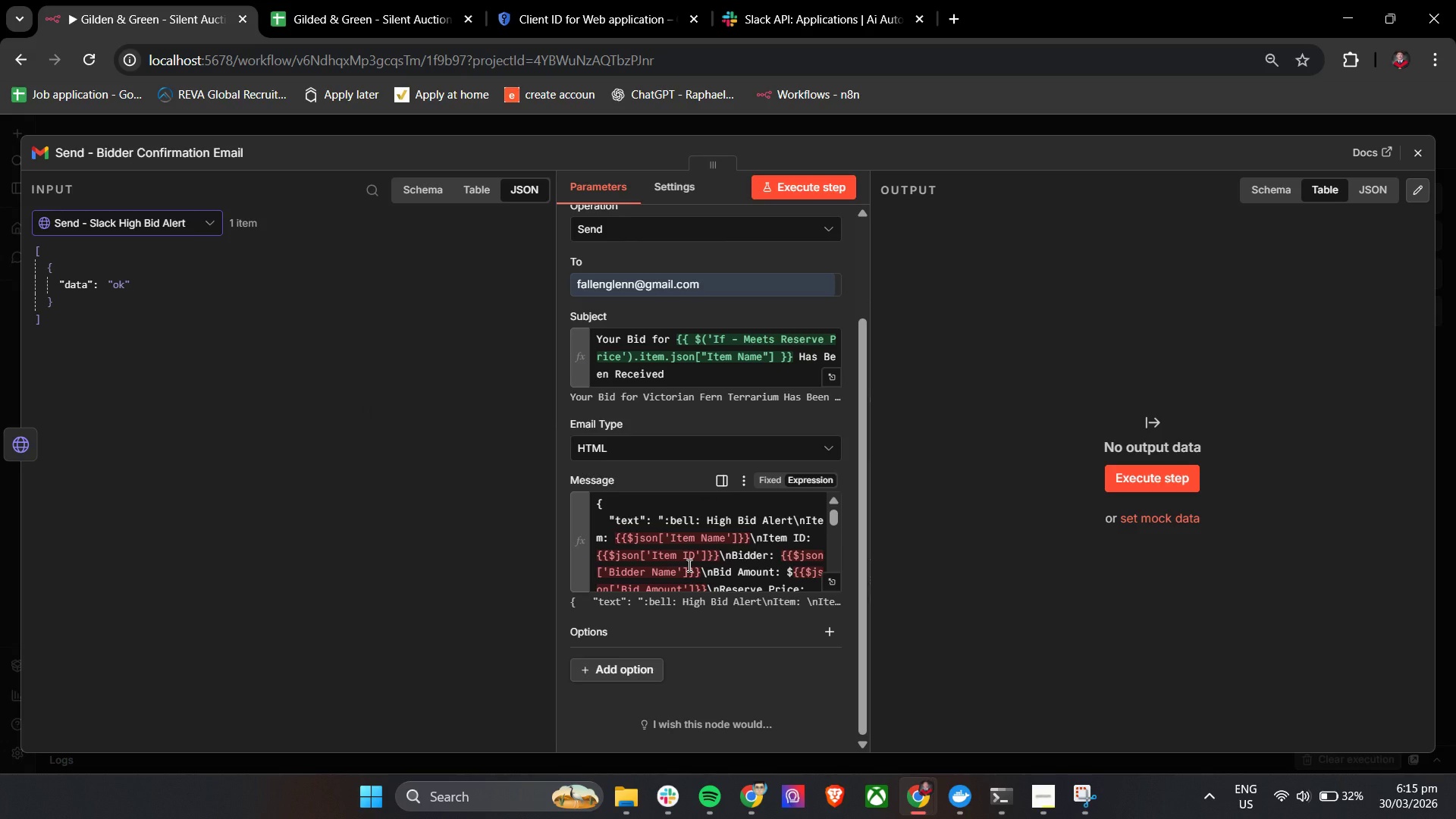 
scroll: coordinate [688, 565], scroll_direction: up, amount: 1.0
 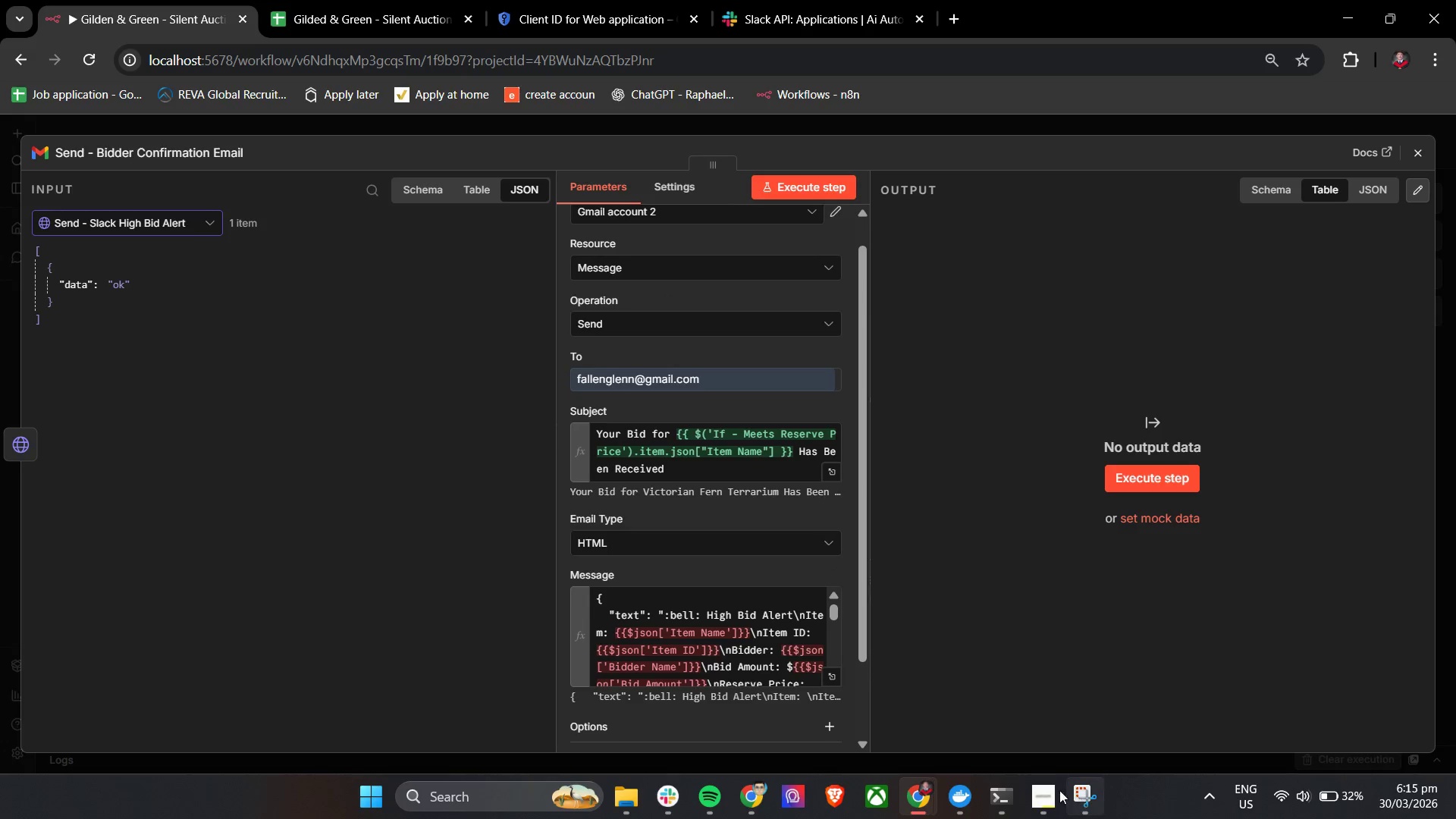 
left_click([1043, 793])